 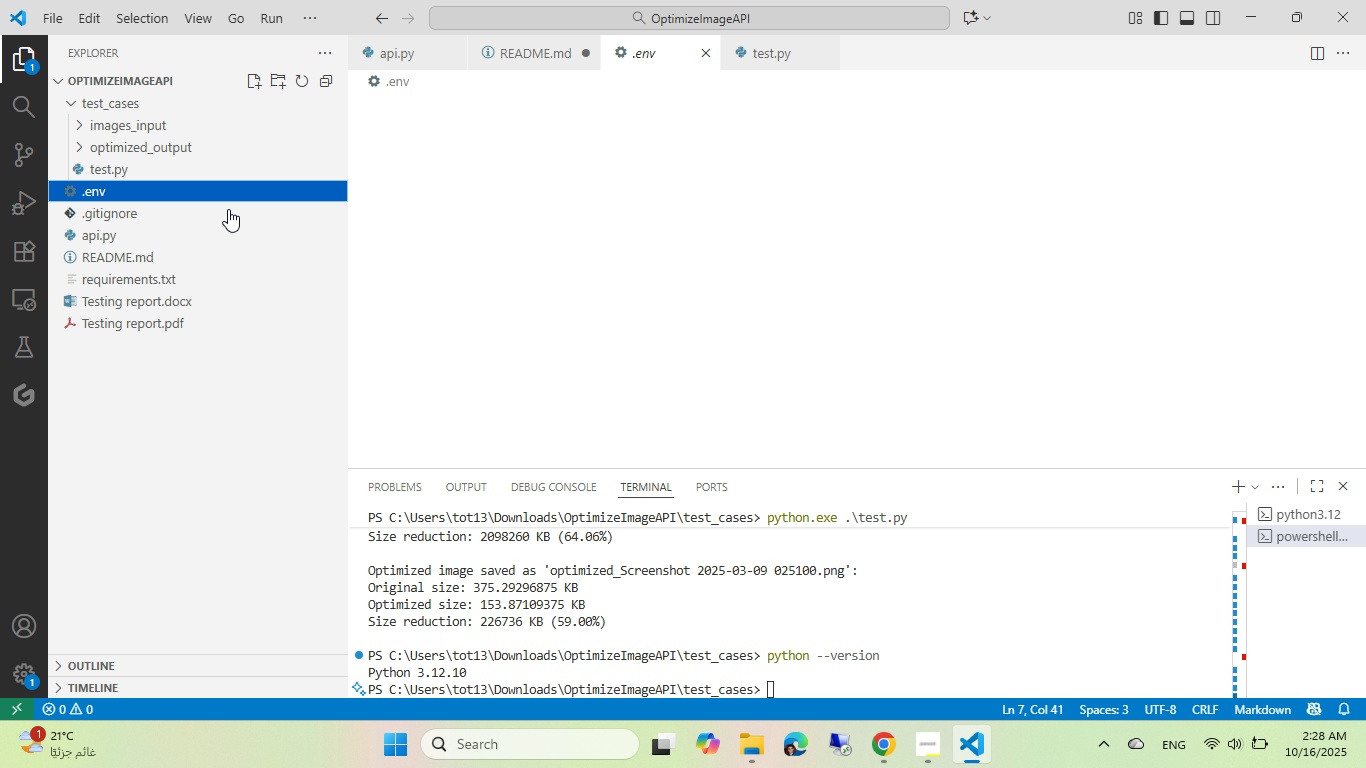 
left_click([511, 48])
 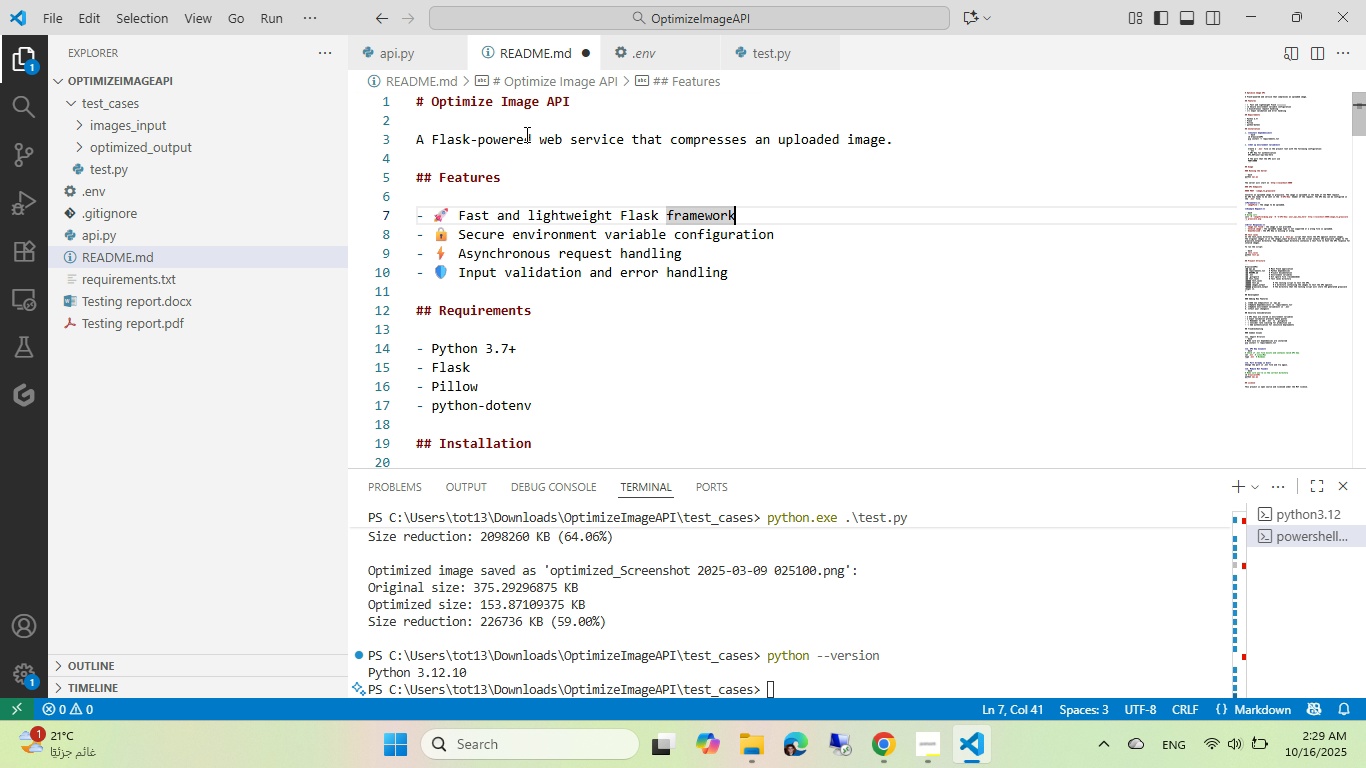 
wait(6.21)
 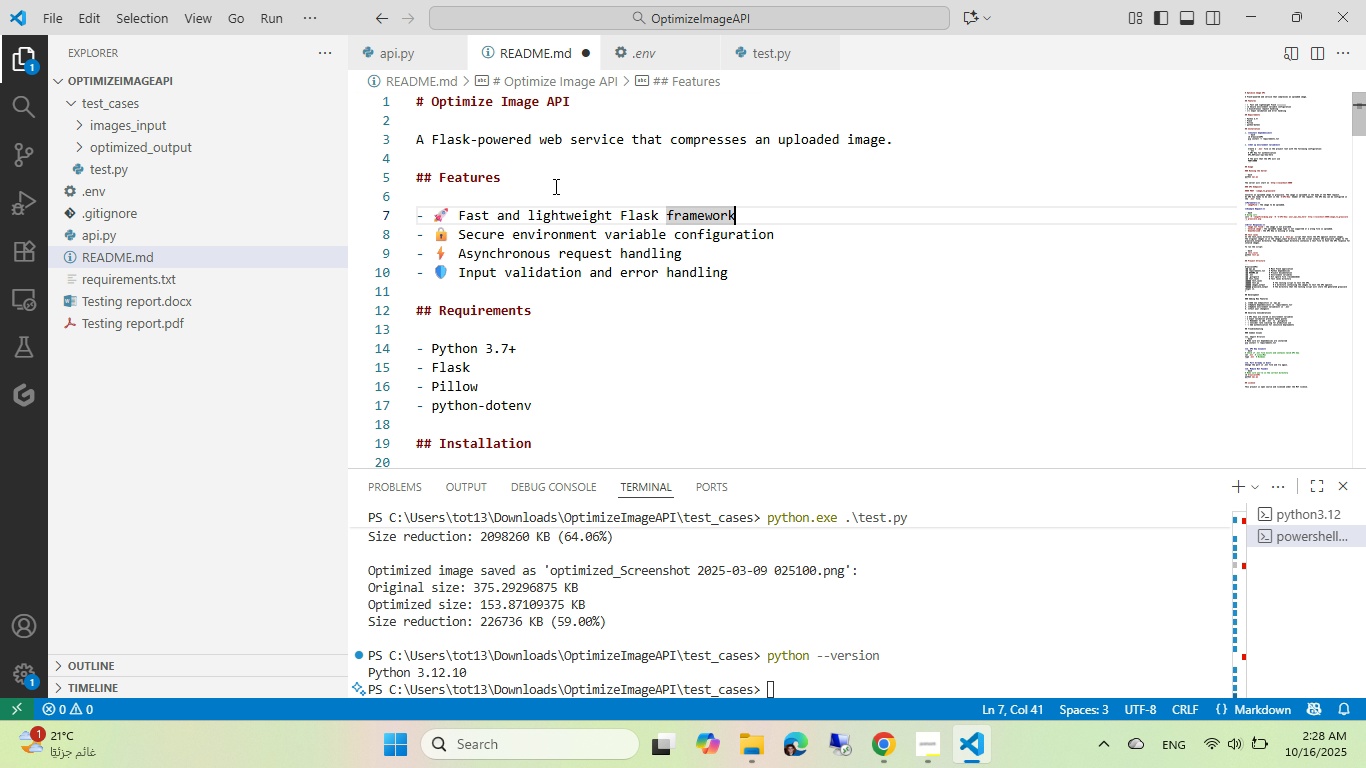 
scroll: coordinate [538, 289], scroll_direction: down, amount: 4.0
 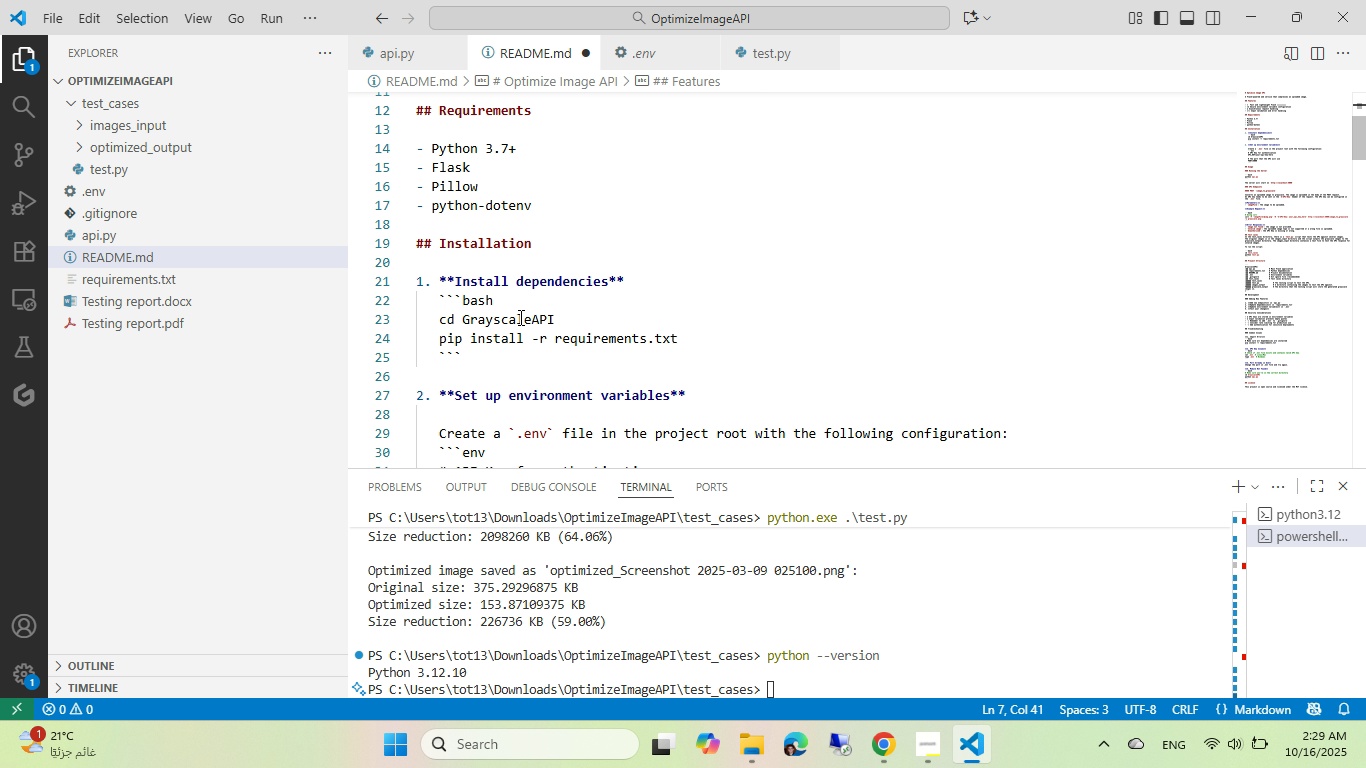 
wait(5.05)
 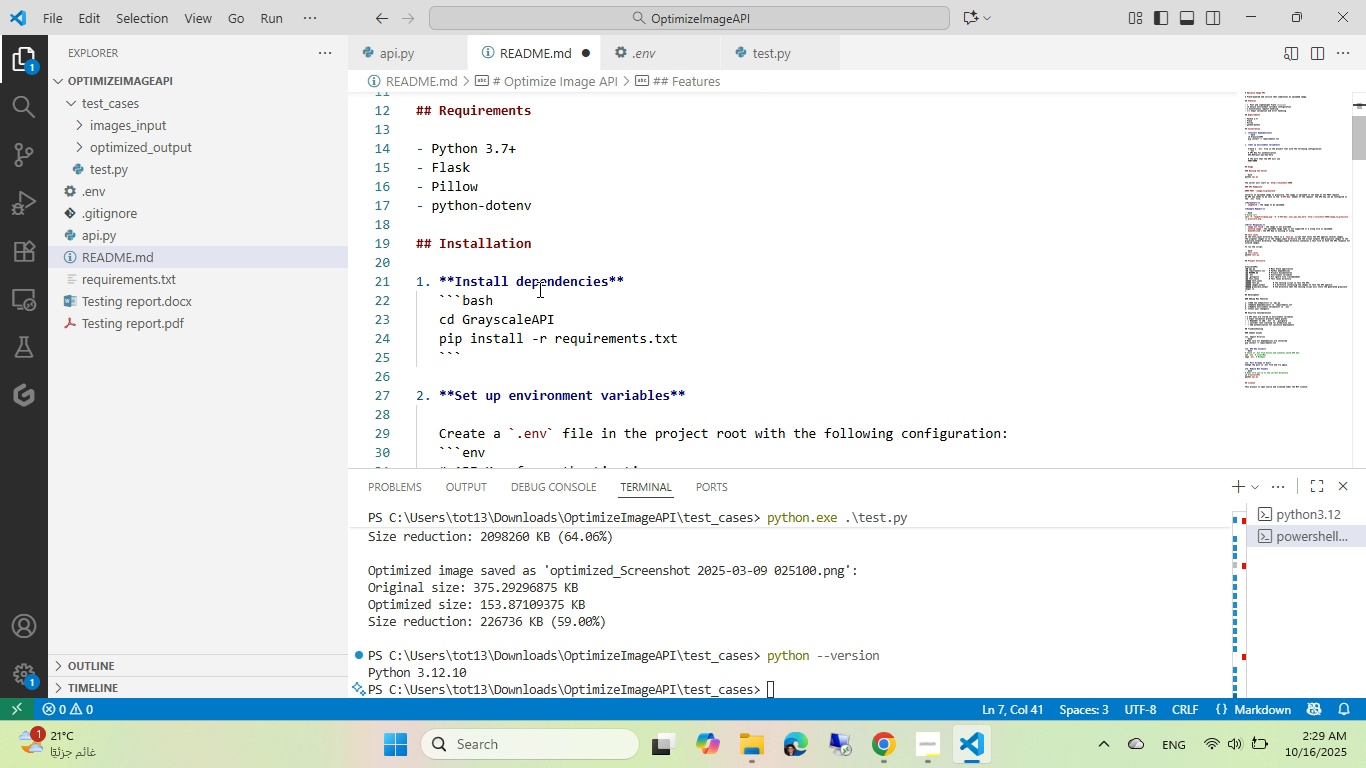 
left_click([759, 763])
 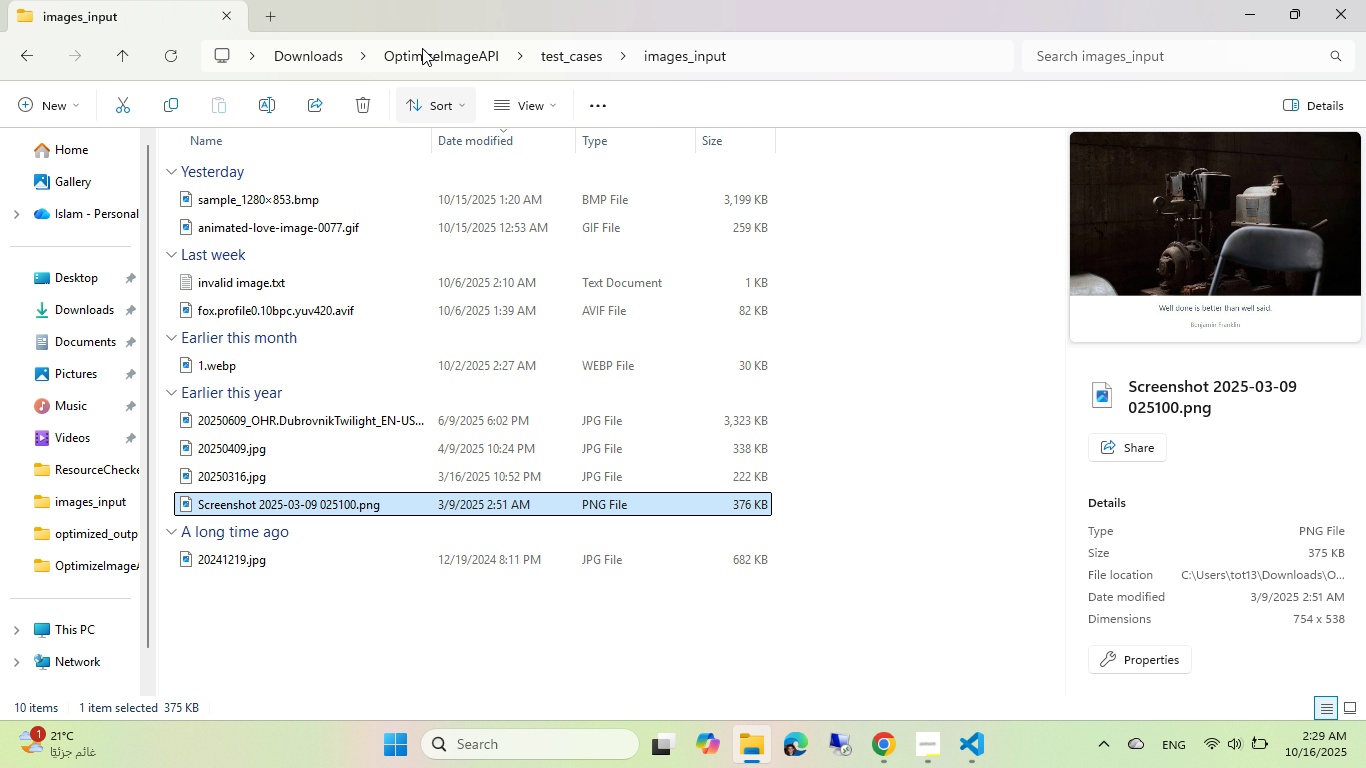 
left_click([318, 61])
 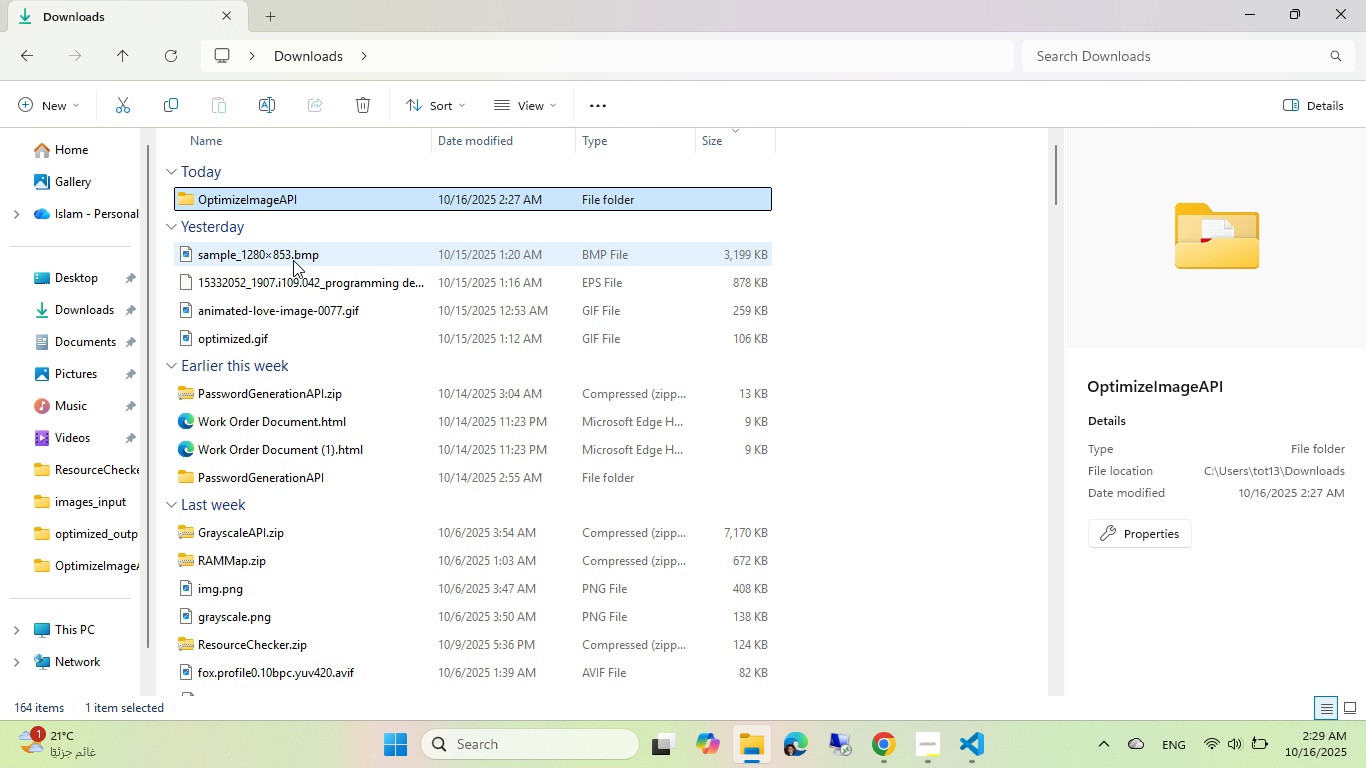 
left_click([256, 196])
 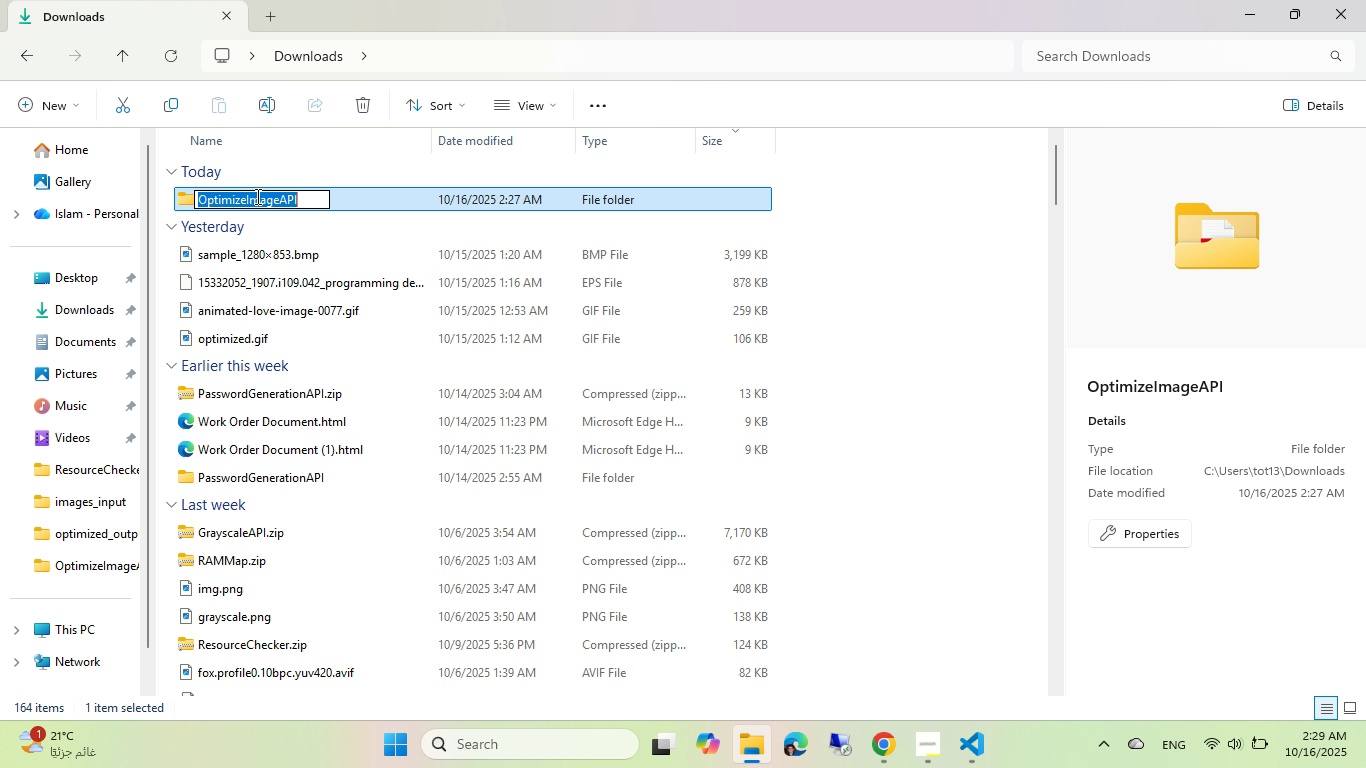 
key(Control+ControlLeft)
 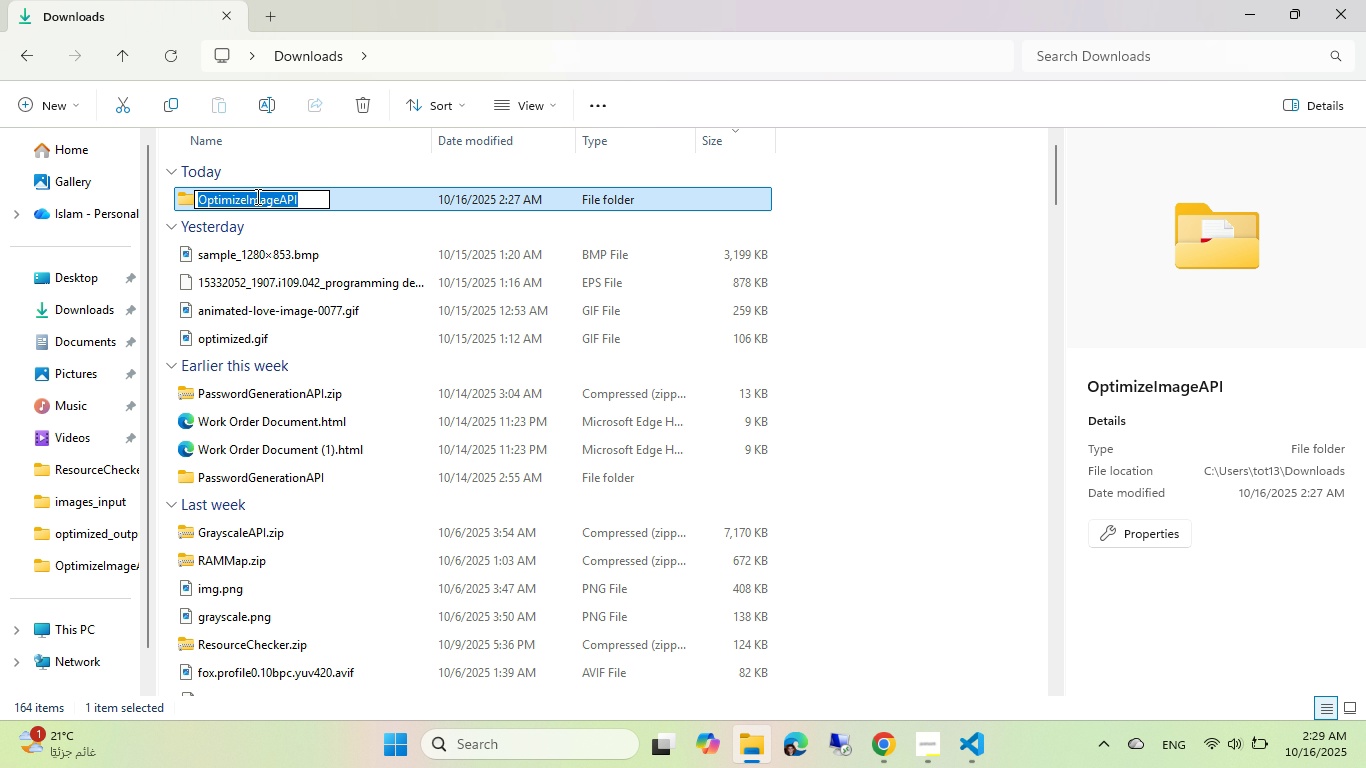 
key(Control+C)
 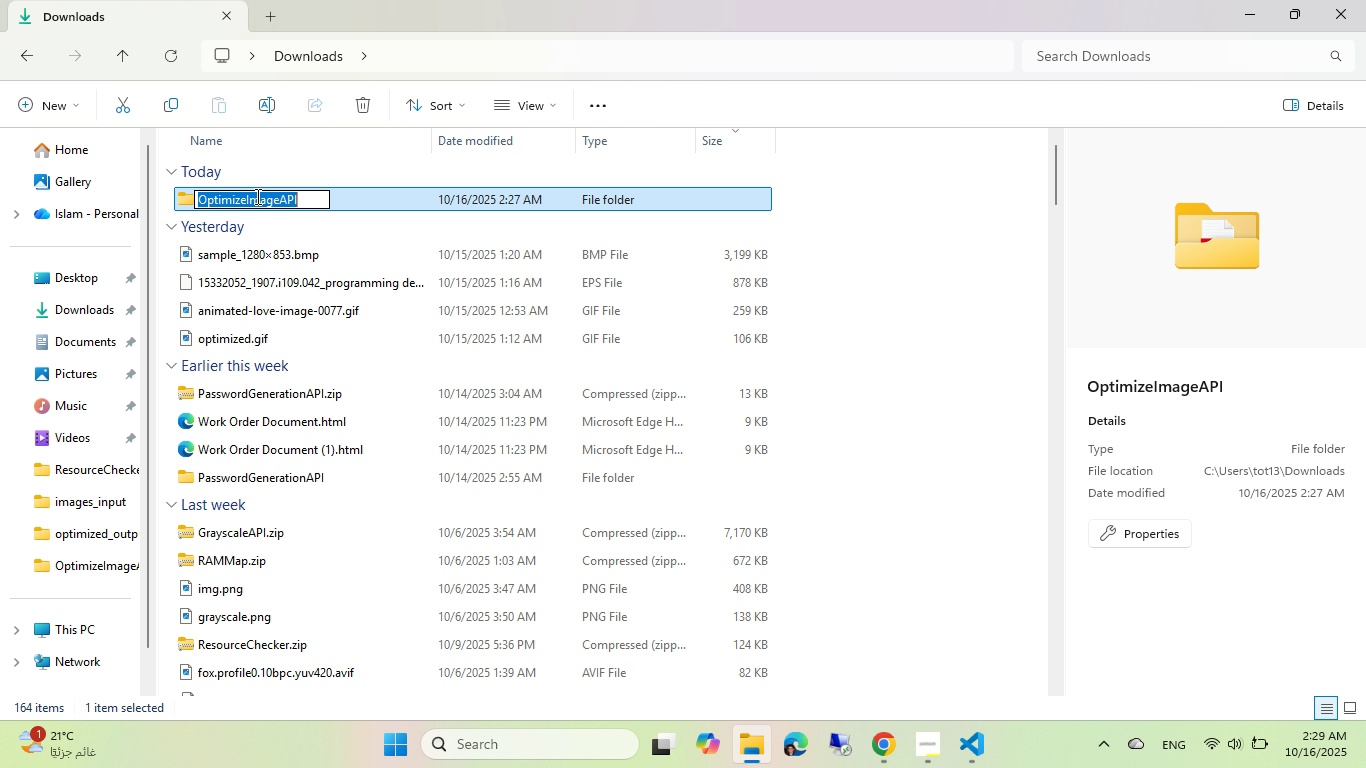 
key(Control+ControlLeft)
 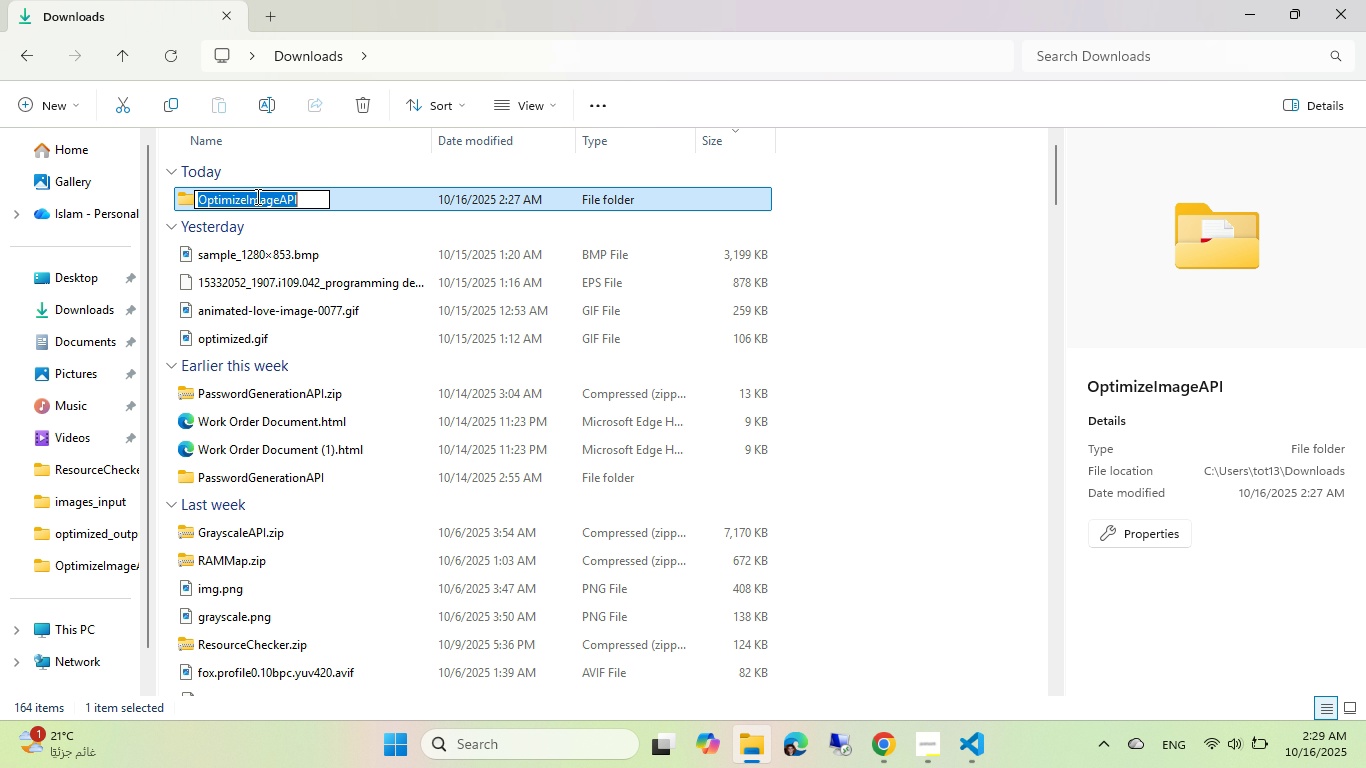 
key(Control+C)
 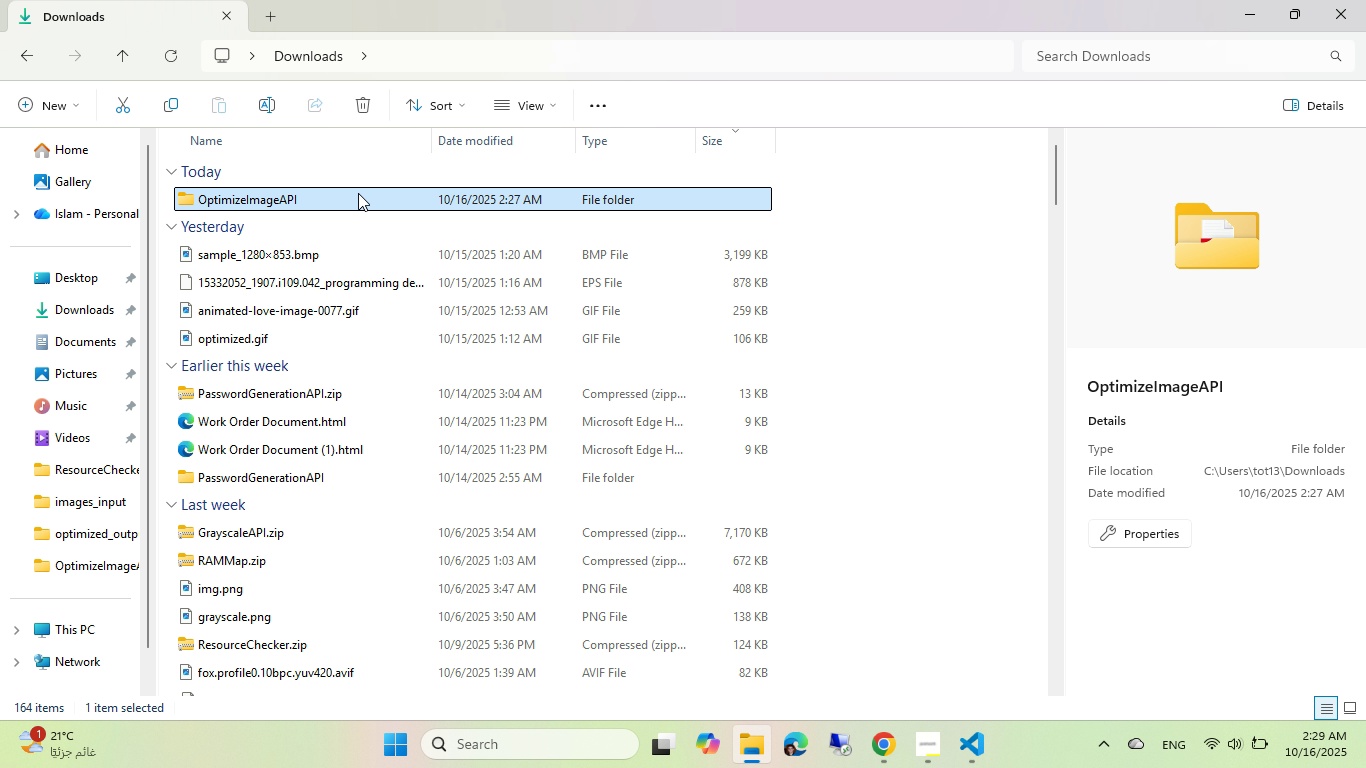 
left_click([358, 193])
 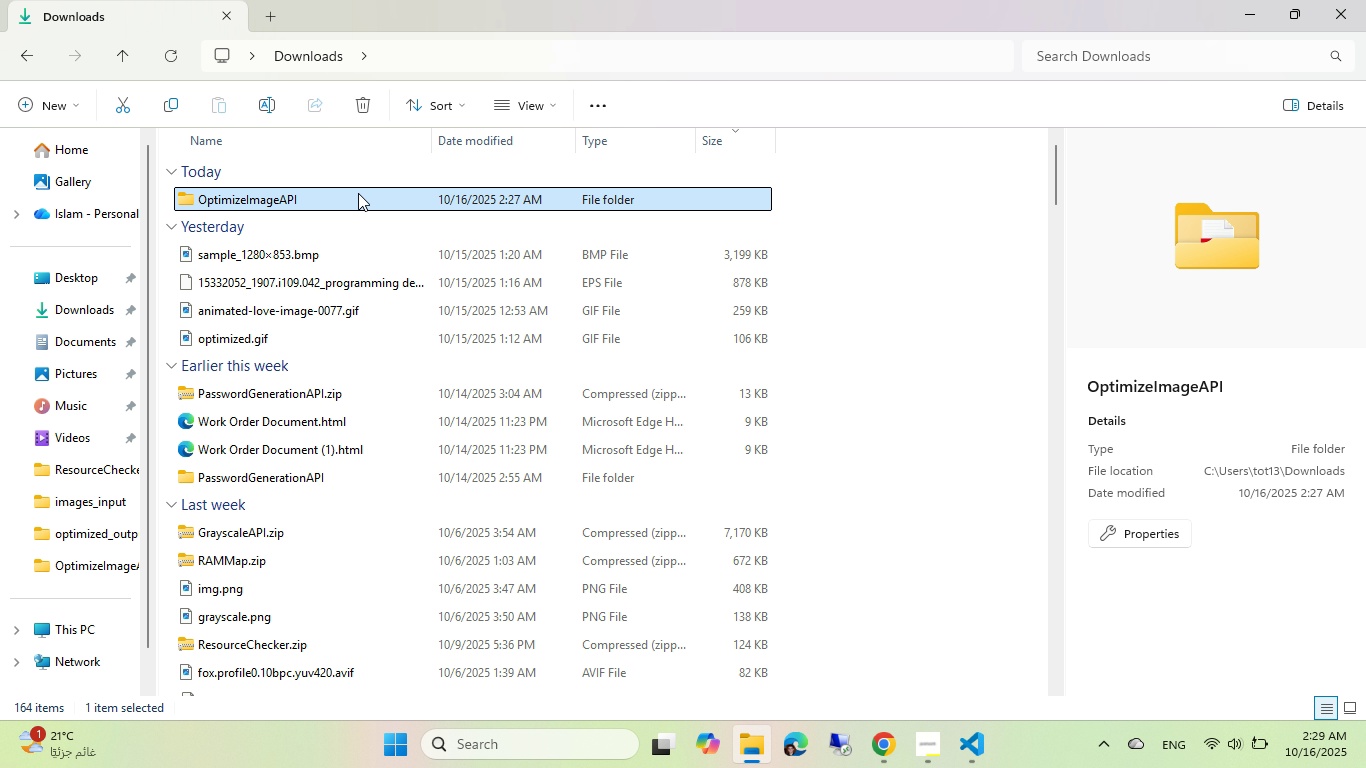 
key(Alt+Control+AltLeft)
 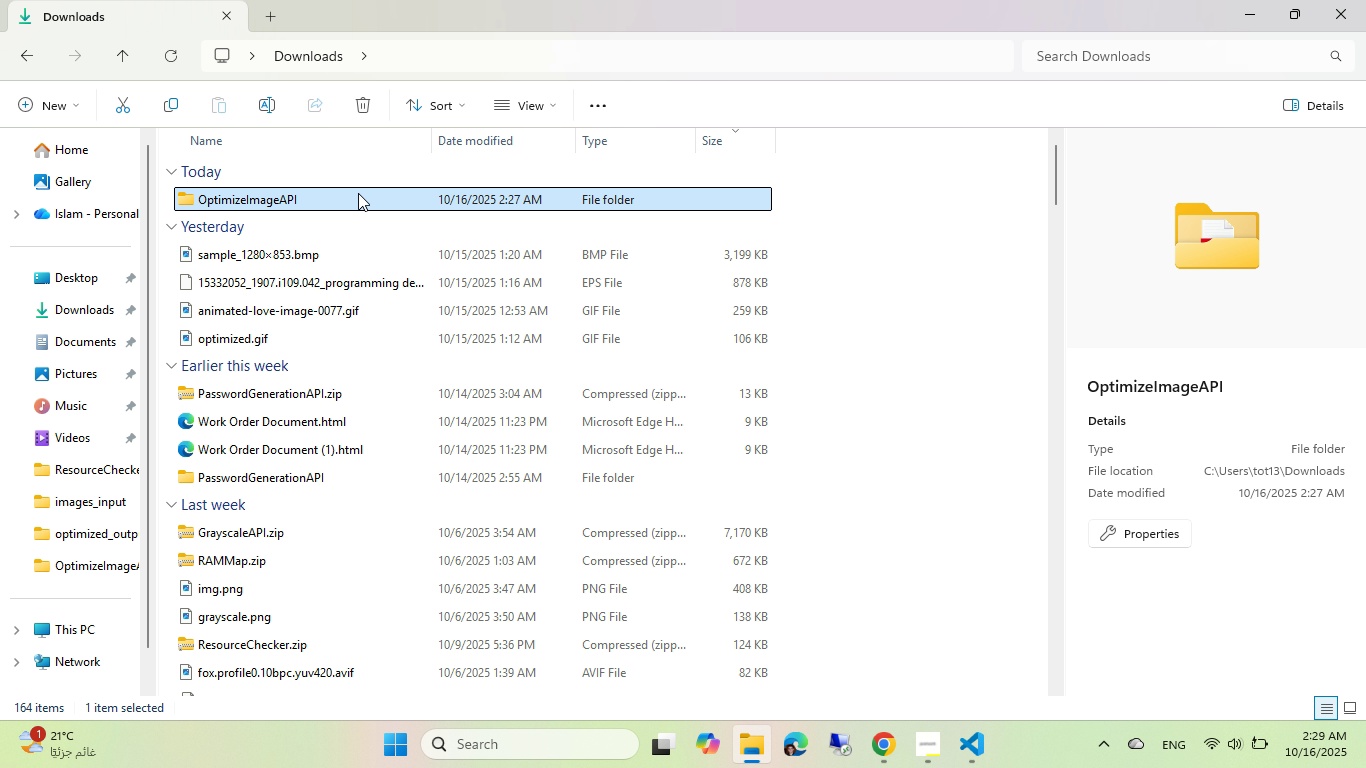 
key(Alt+Control+Tab)
 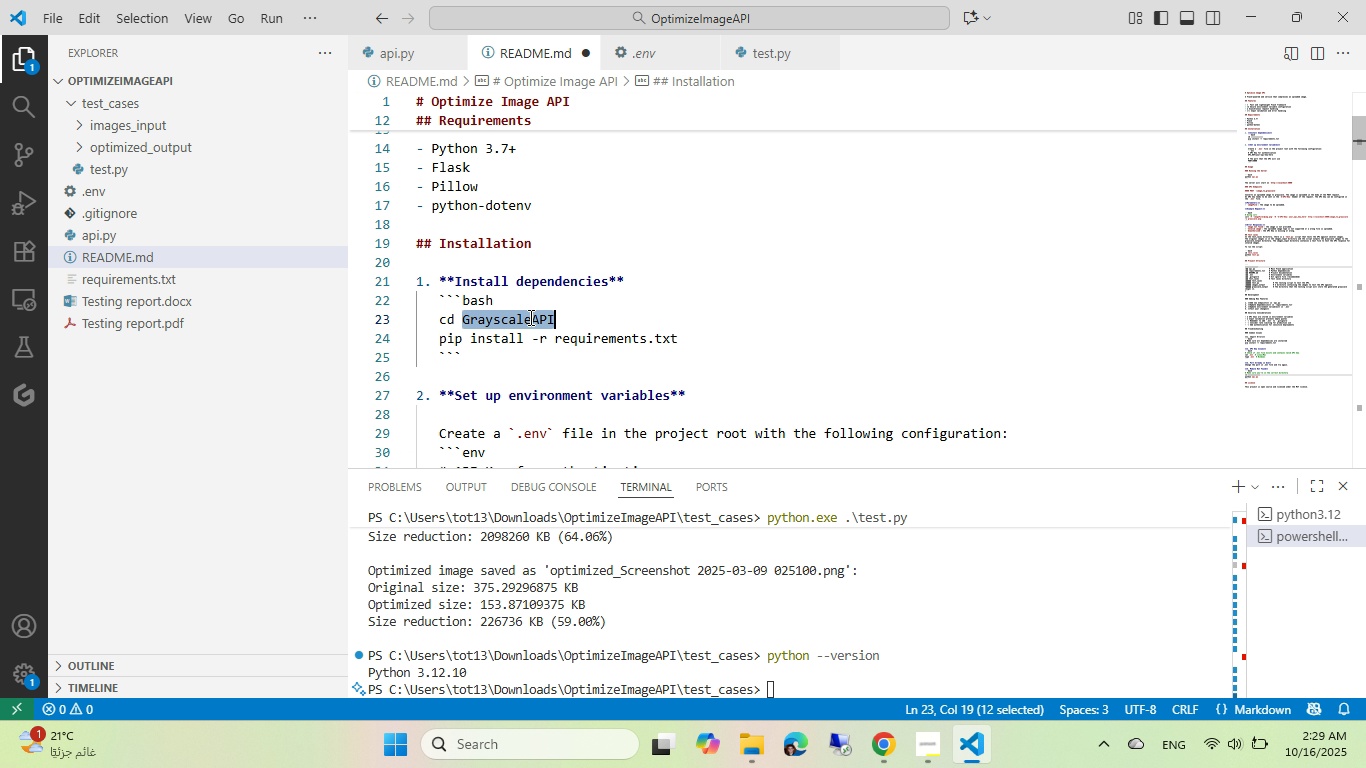 
double_click([529, 317])
 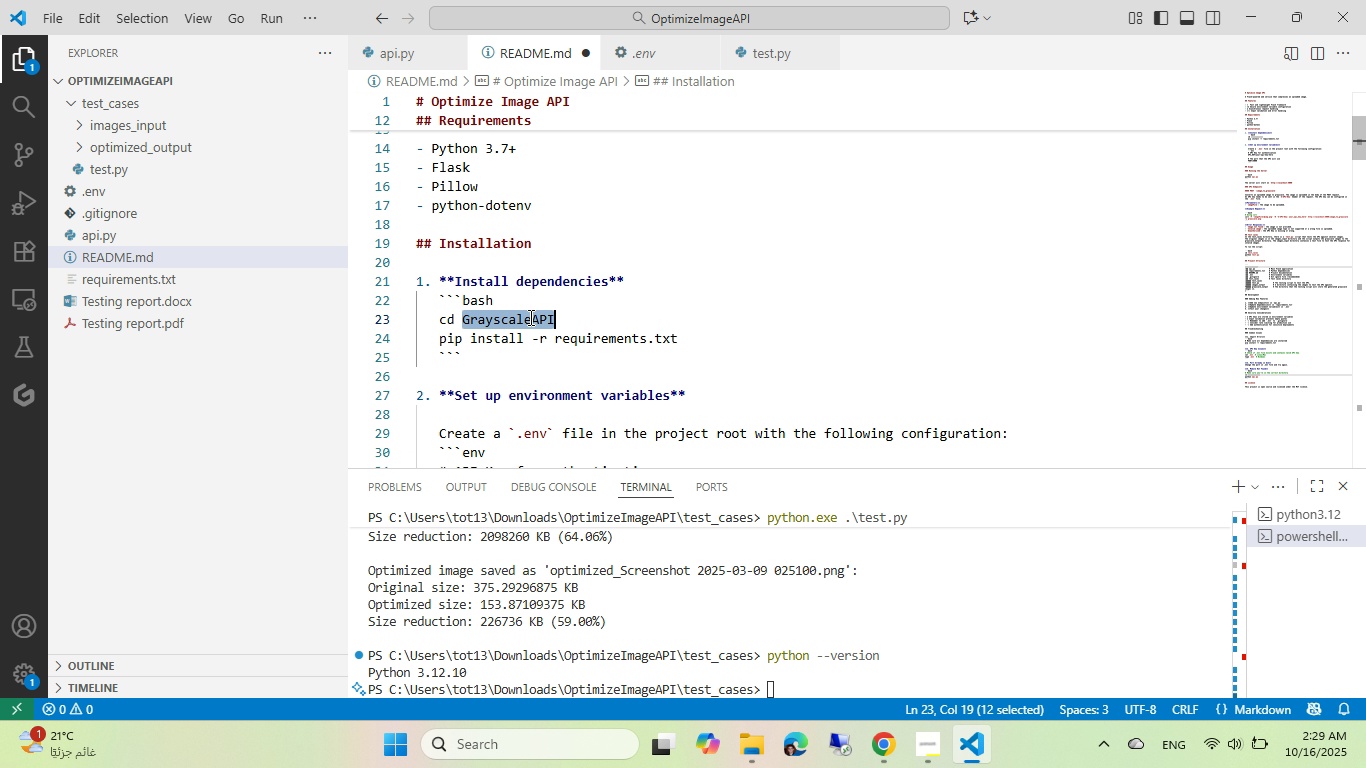 
key(Alt+Control+ControlLeft)
 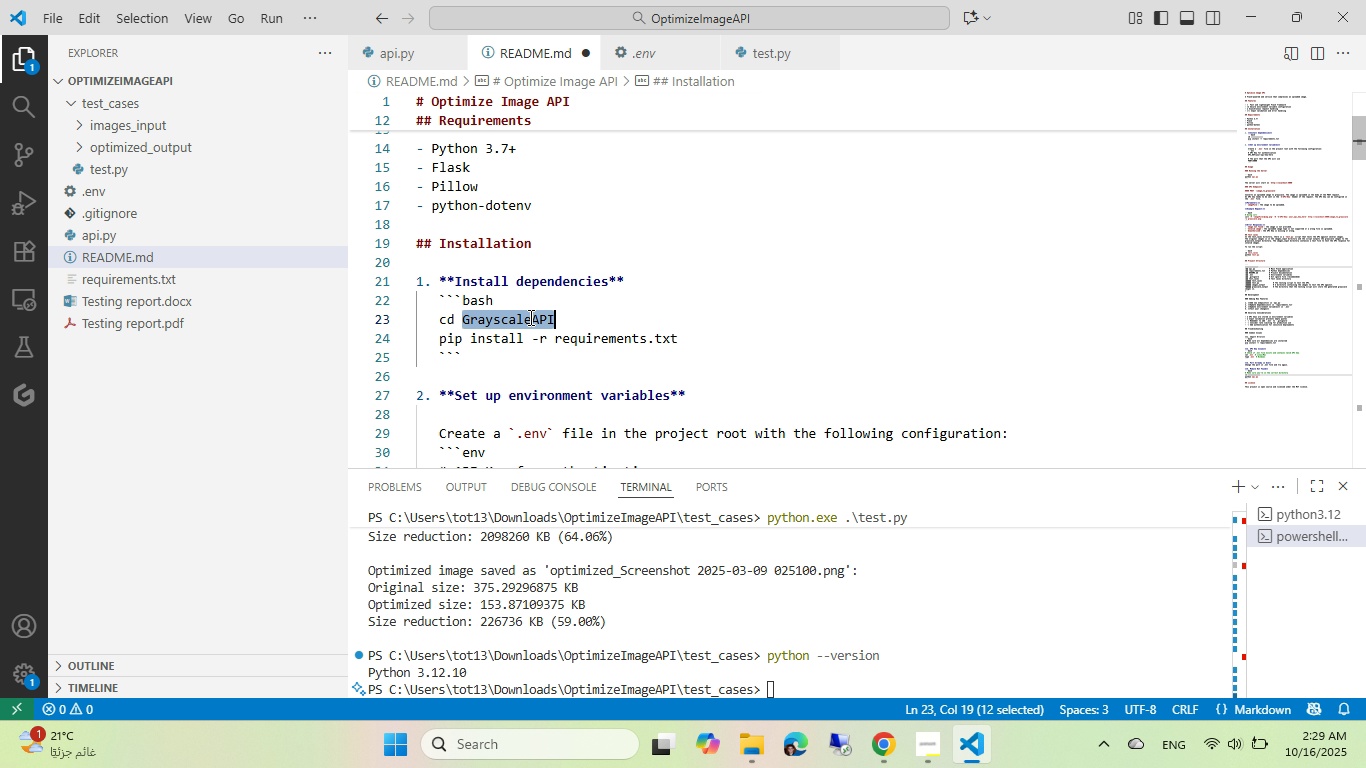 
key(Alt+Control+V)
 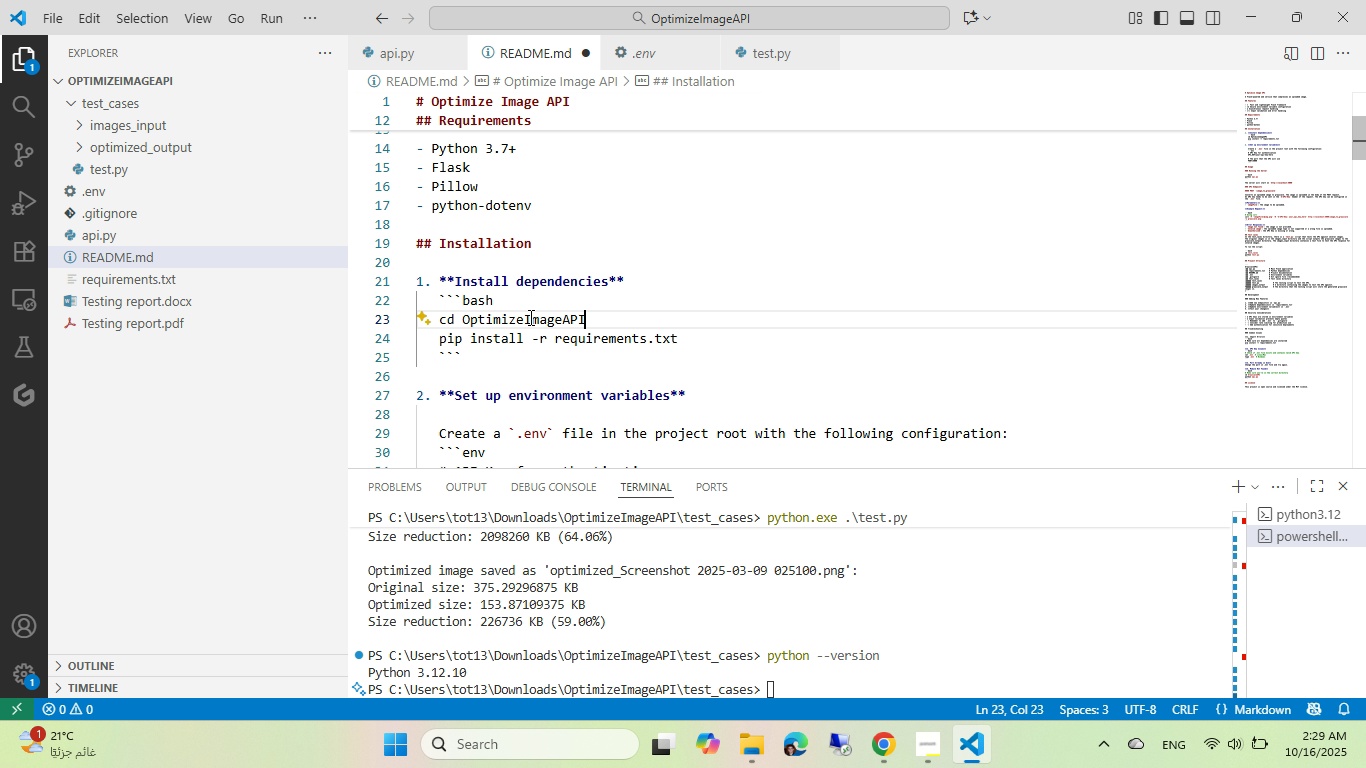 
scroll: coordinate [529, 317], scroll_direction: down, amount: 1.0
 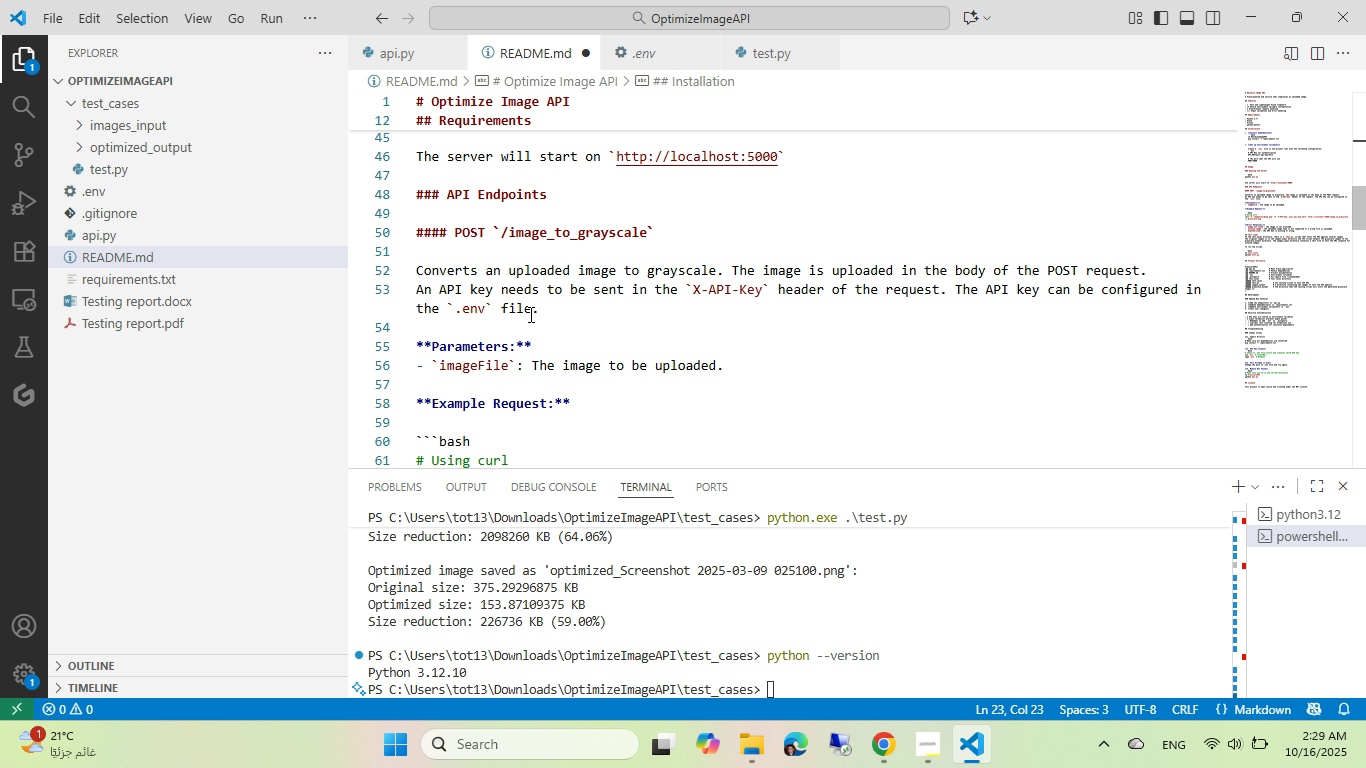 
key(Control+ControlLeft)
 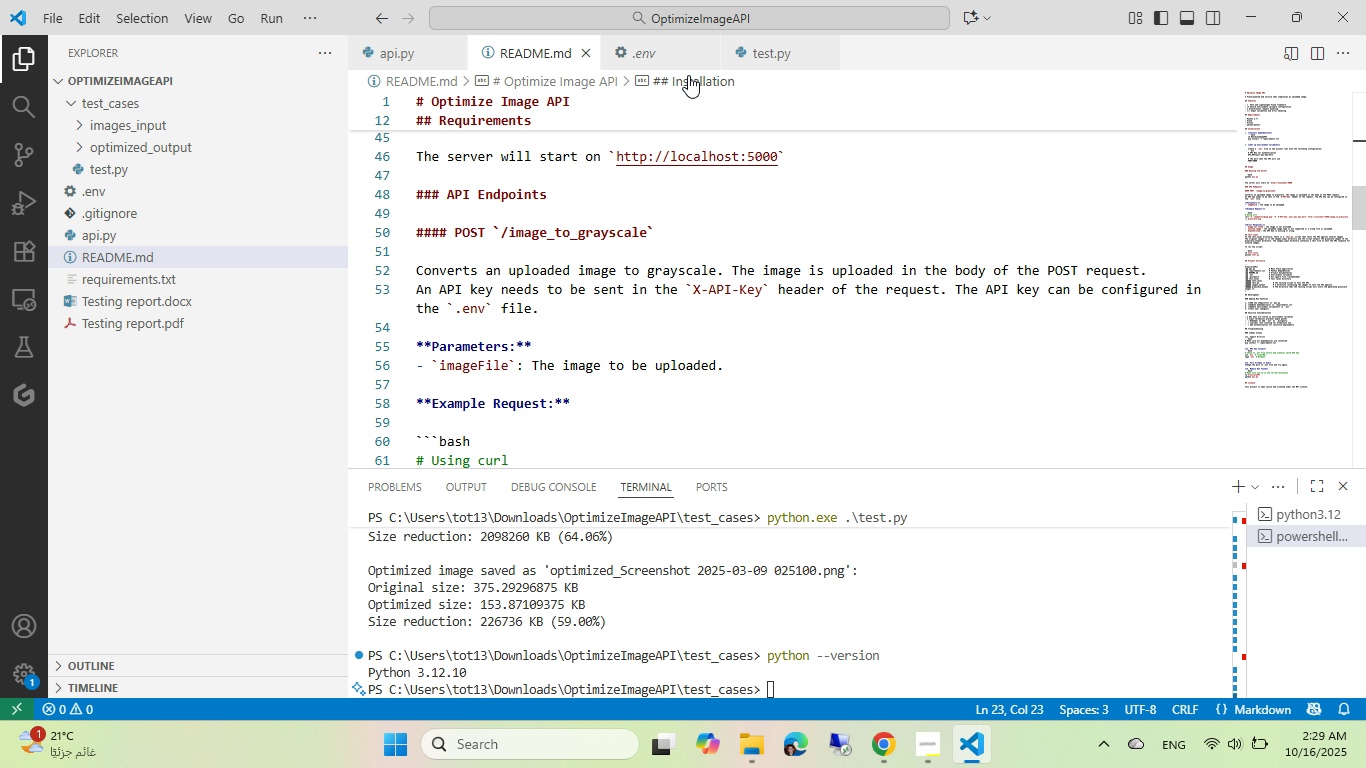 
key(Control+S)
 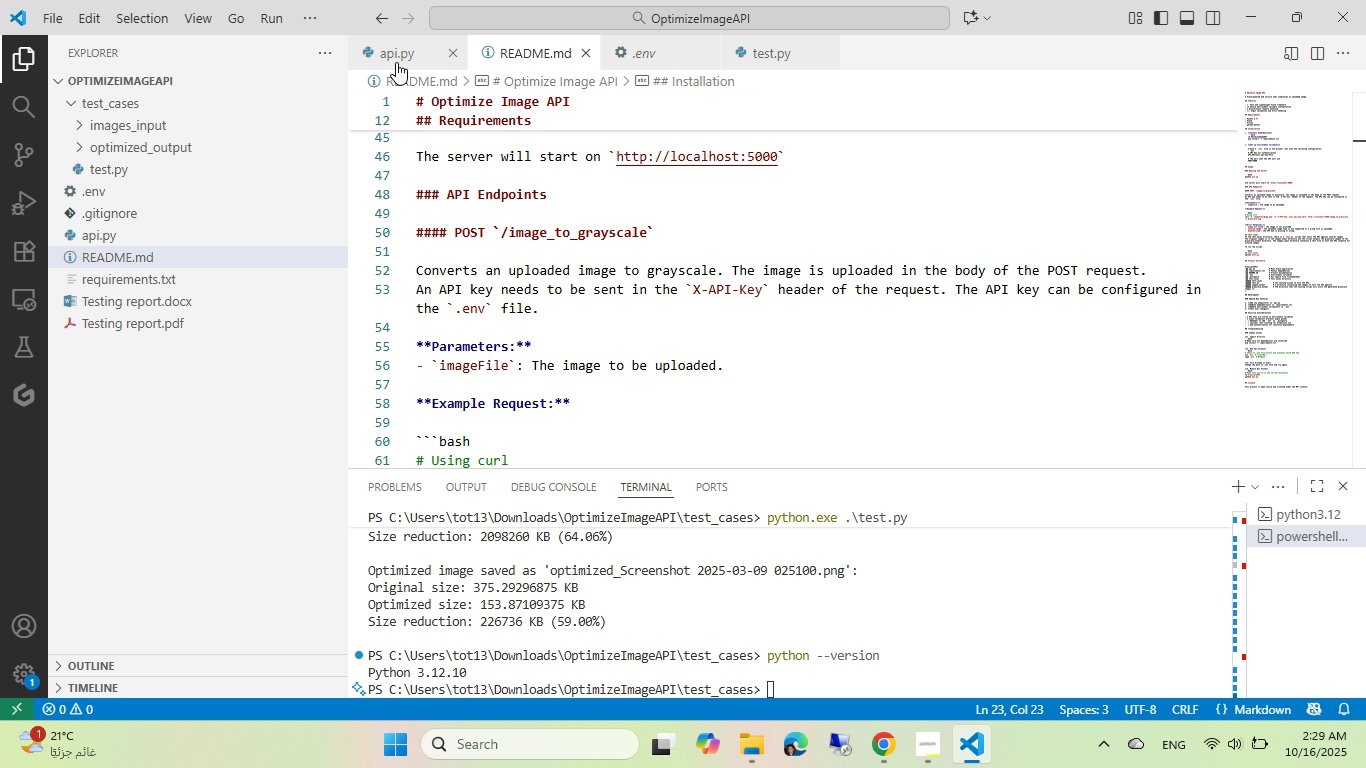 
left_click([396, 62])
 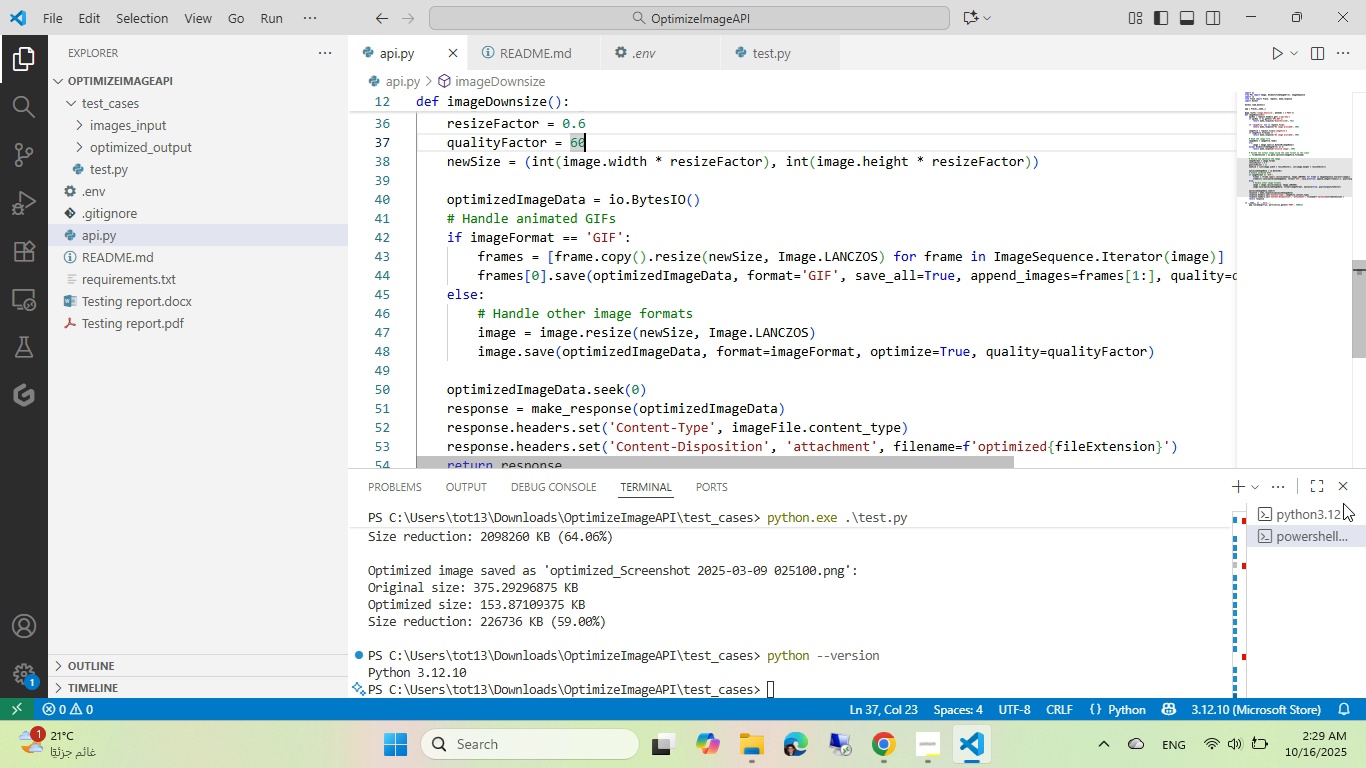 
left_click([1264, 511])
 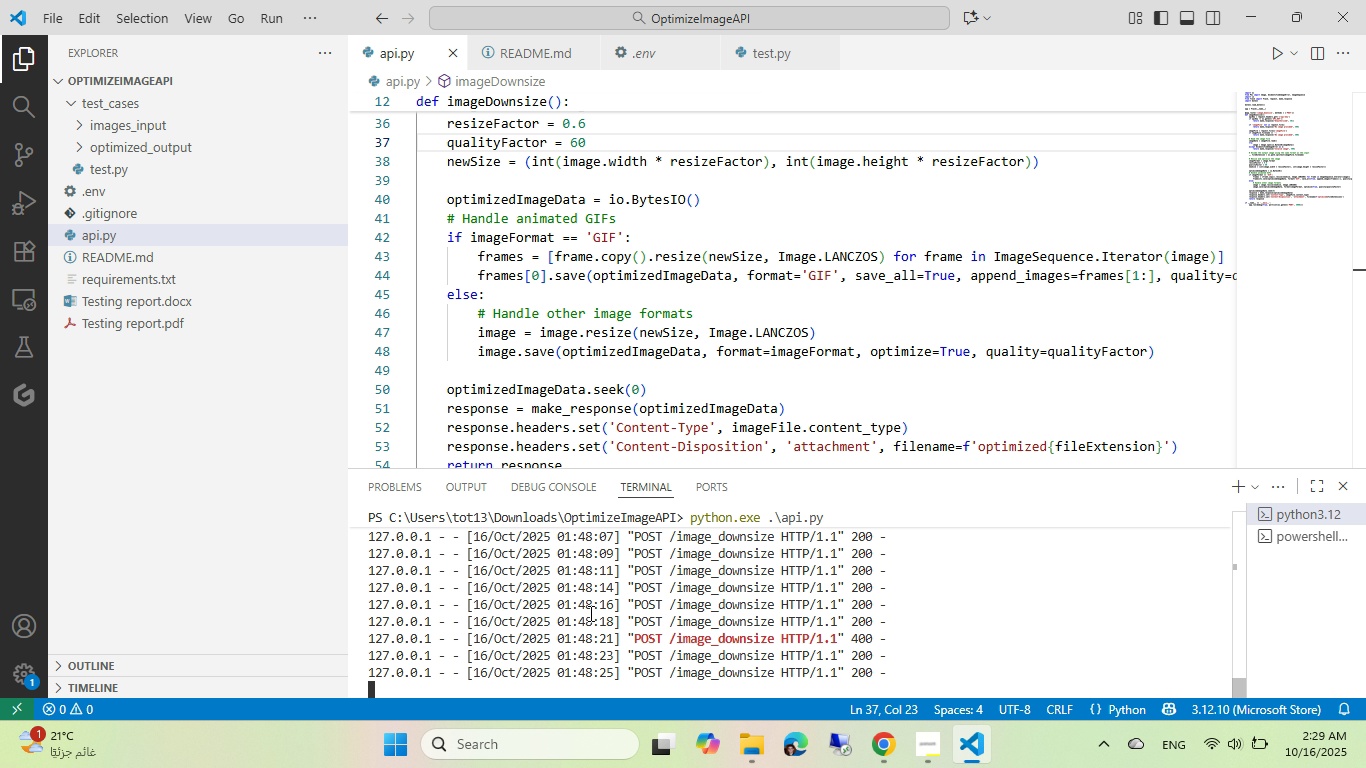 
left_click([589, 613])
 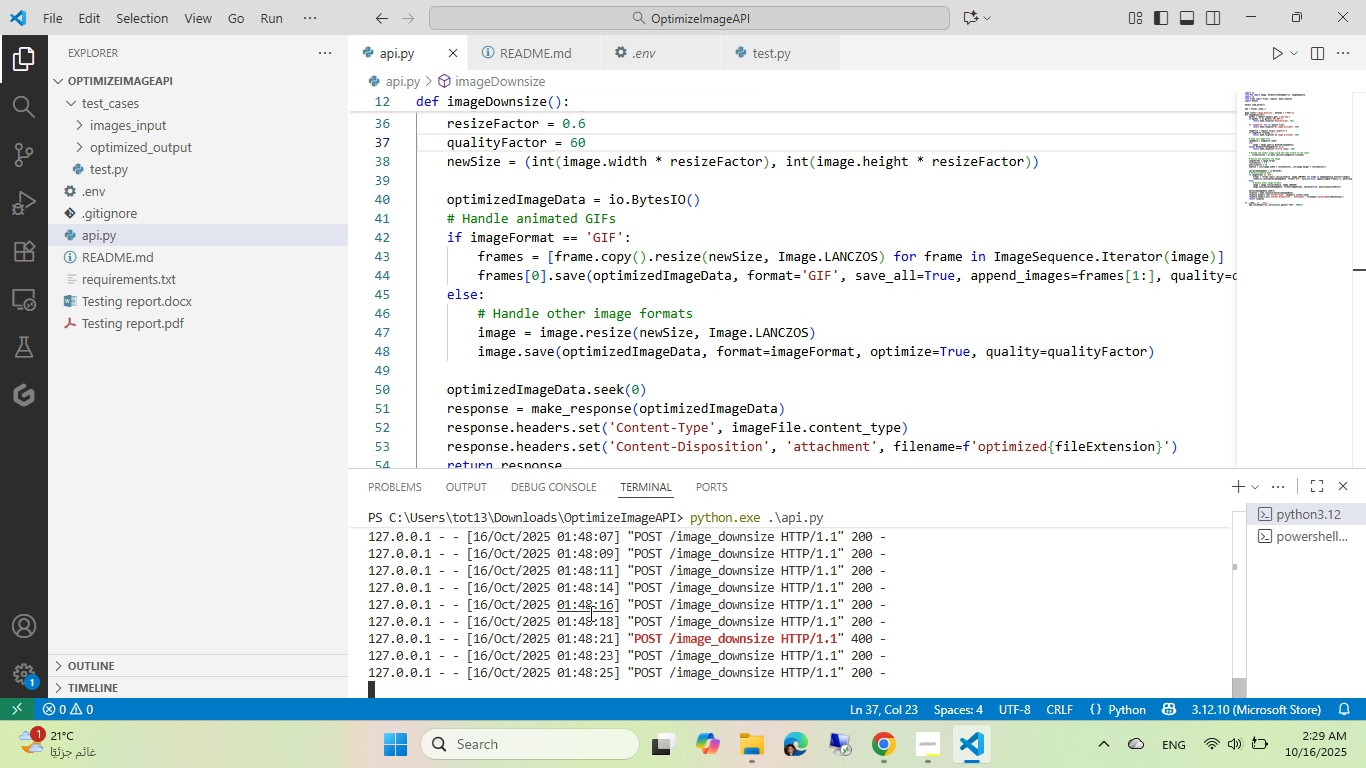 
key(Control+ControlLeft)
 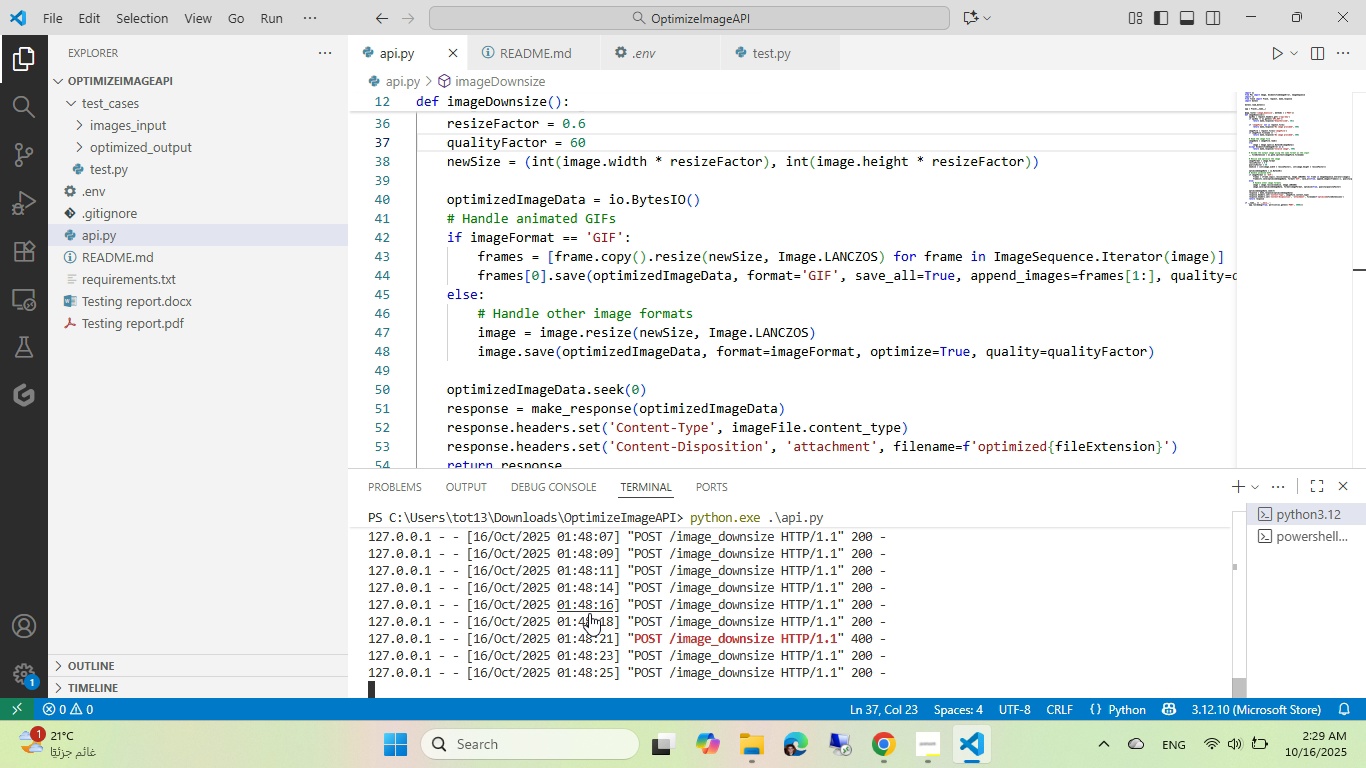 
key(Control+C)
 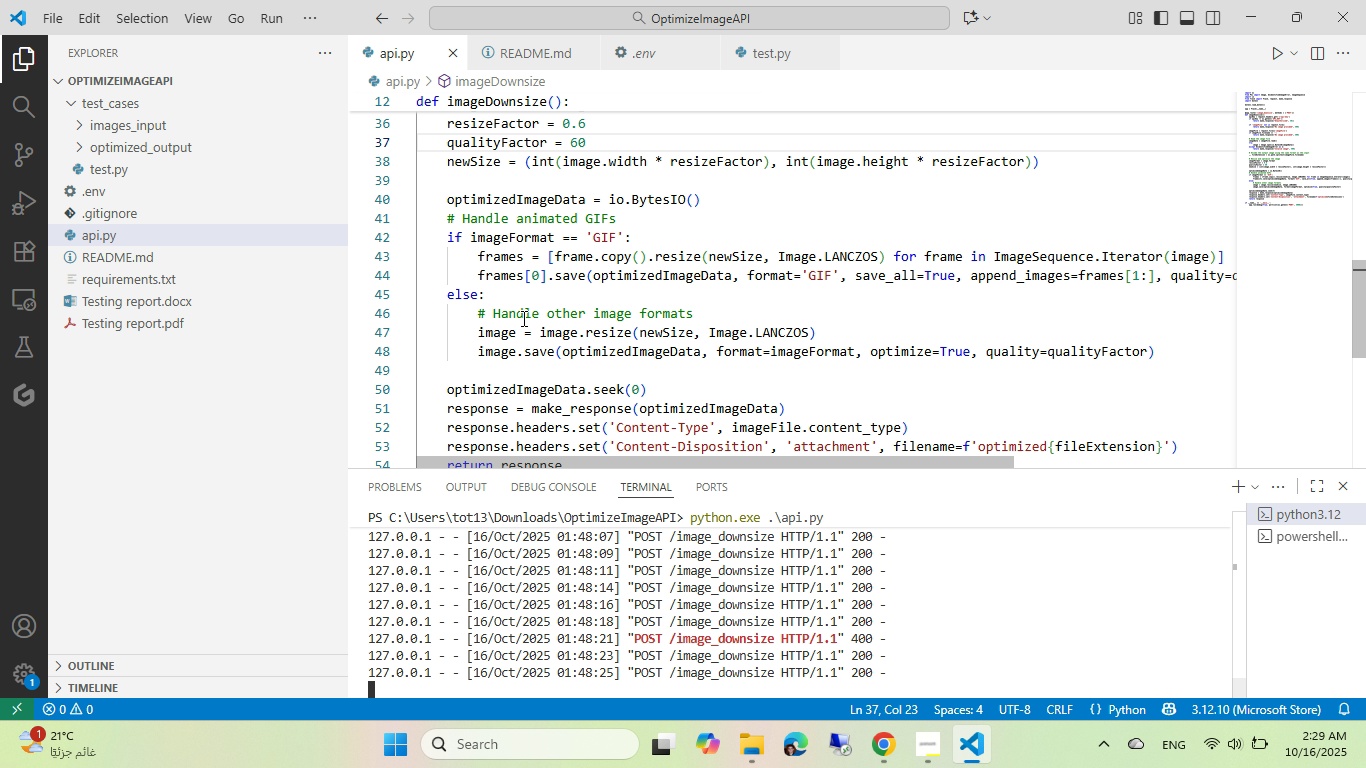 
scroll: coordinate [543, 313], scroll_direction: up, amount: 7.0
 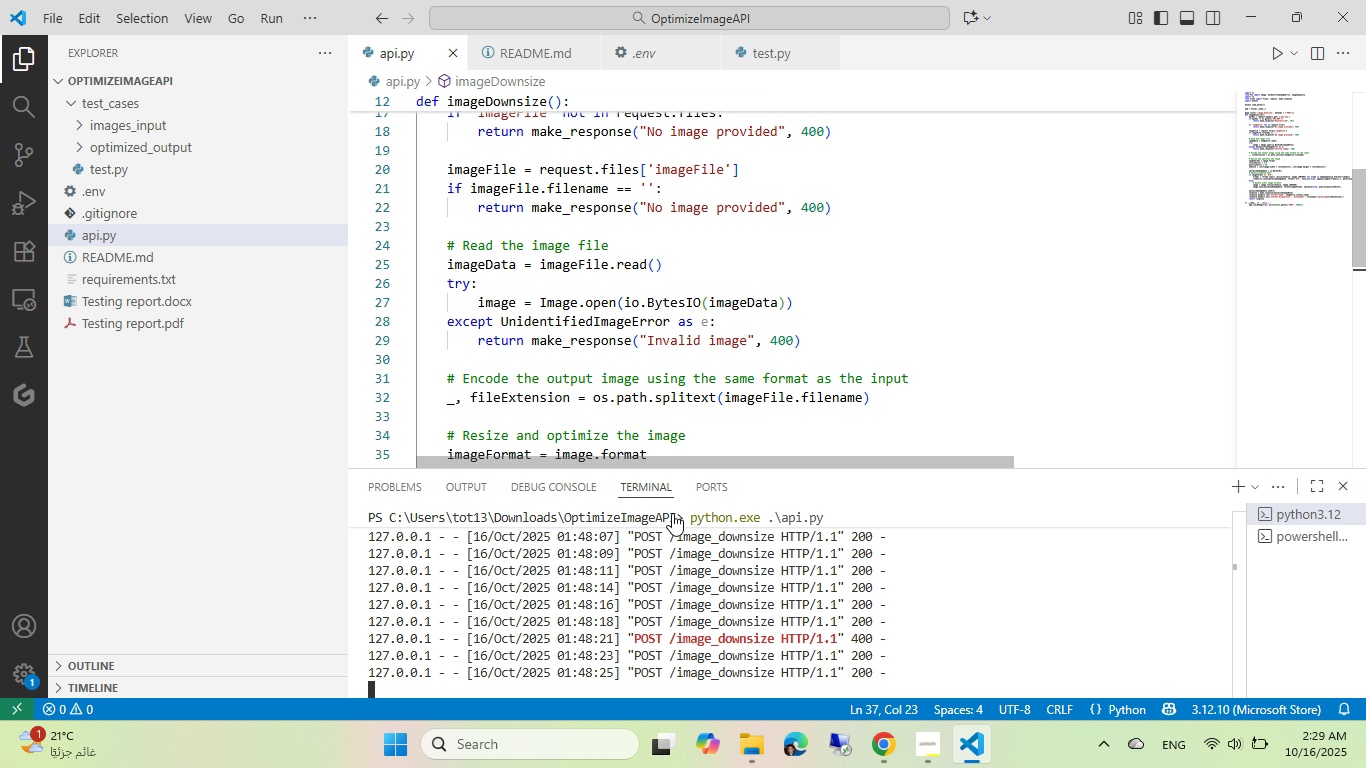 
left_click([736, 586])
 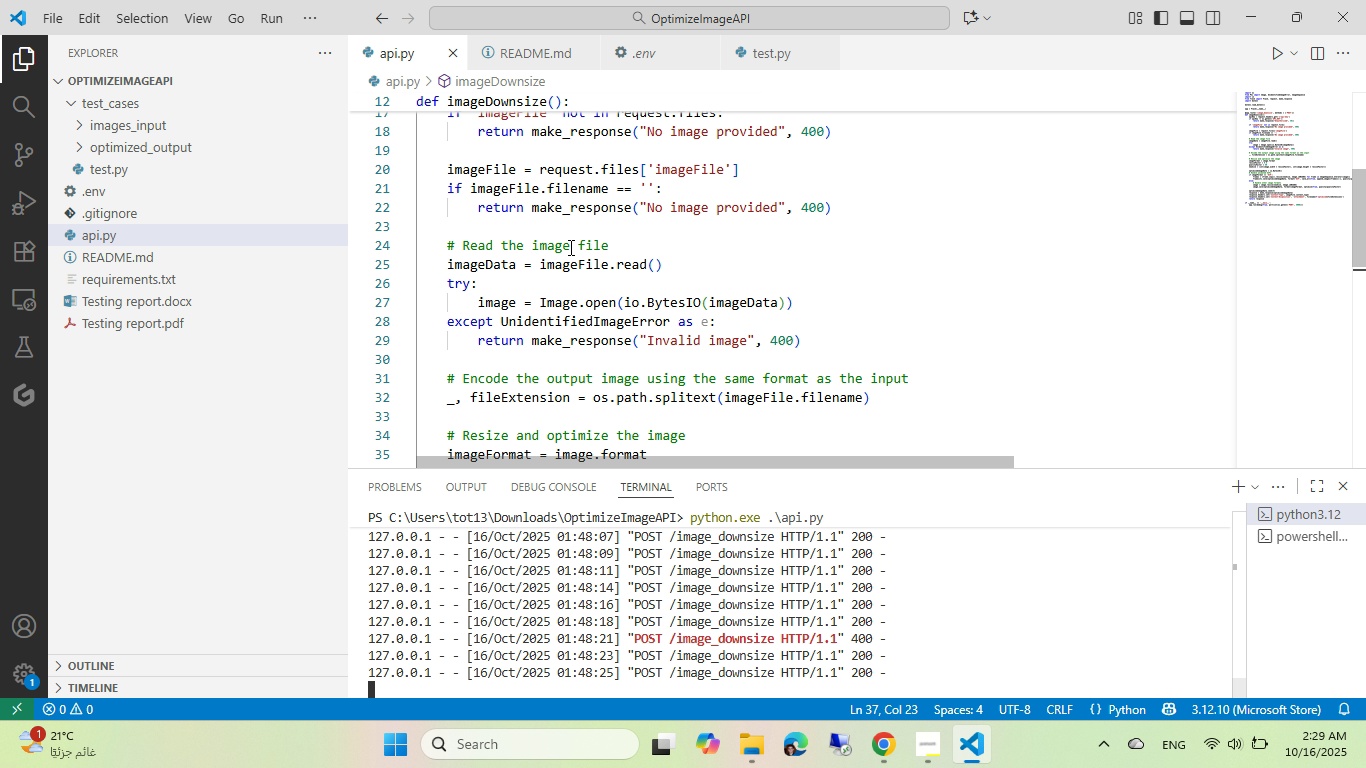 
key(Control+C)
 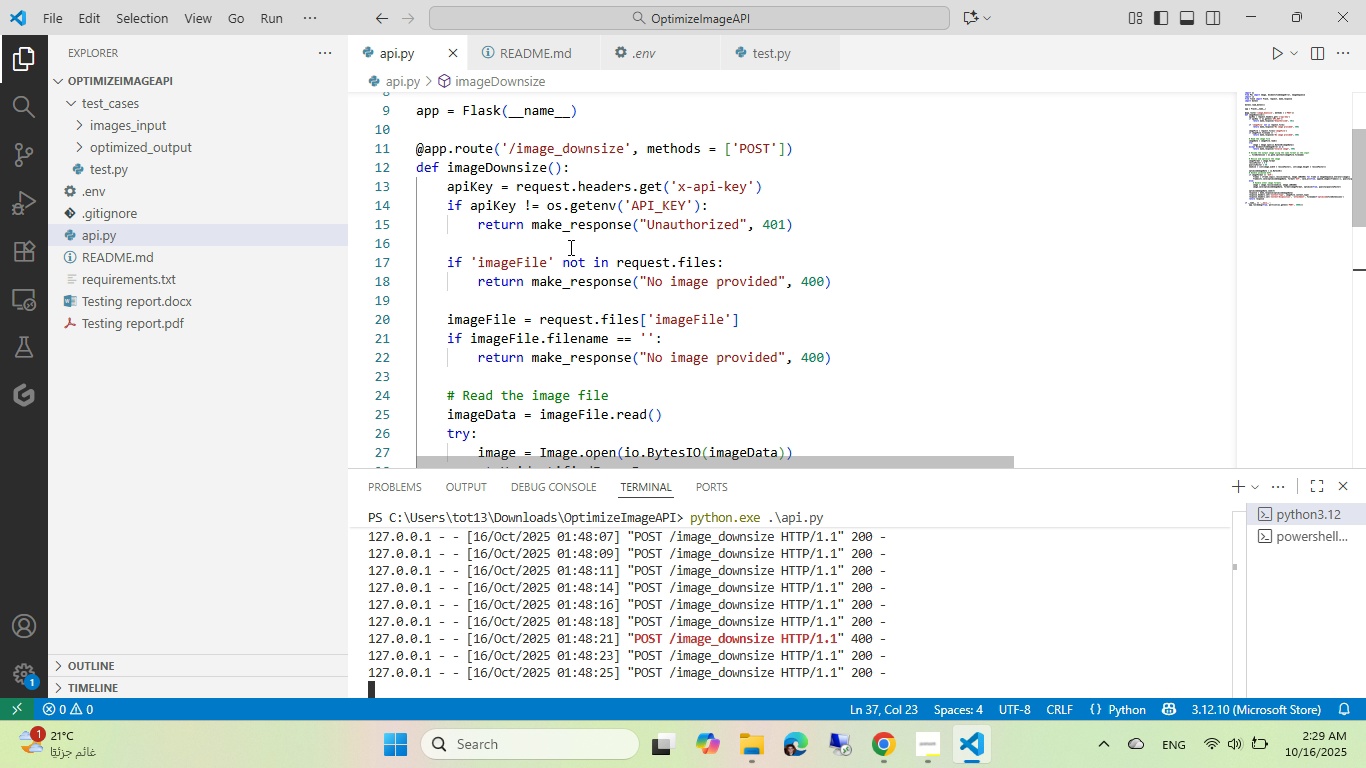 
scroll: coordinate [569, 247], scroll_direction: up, amount: 10.0
 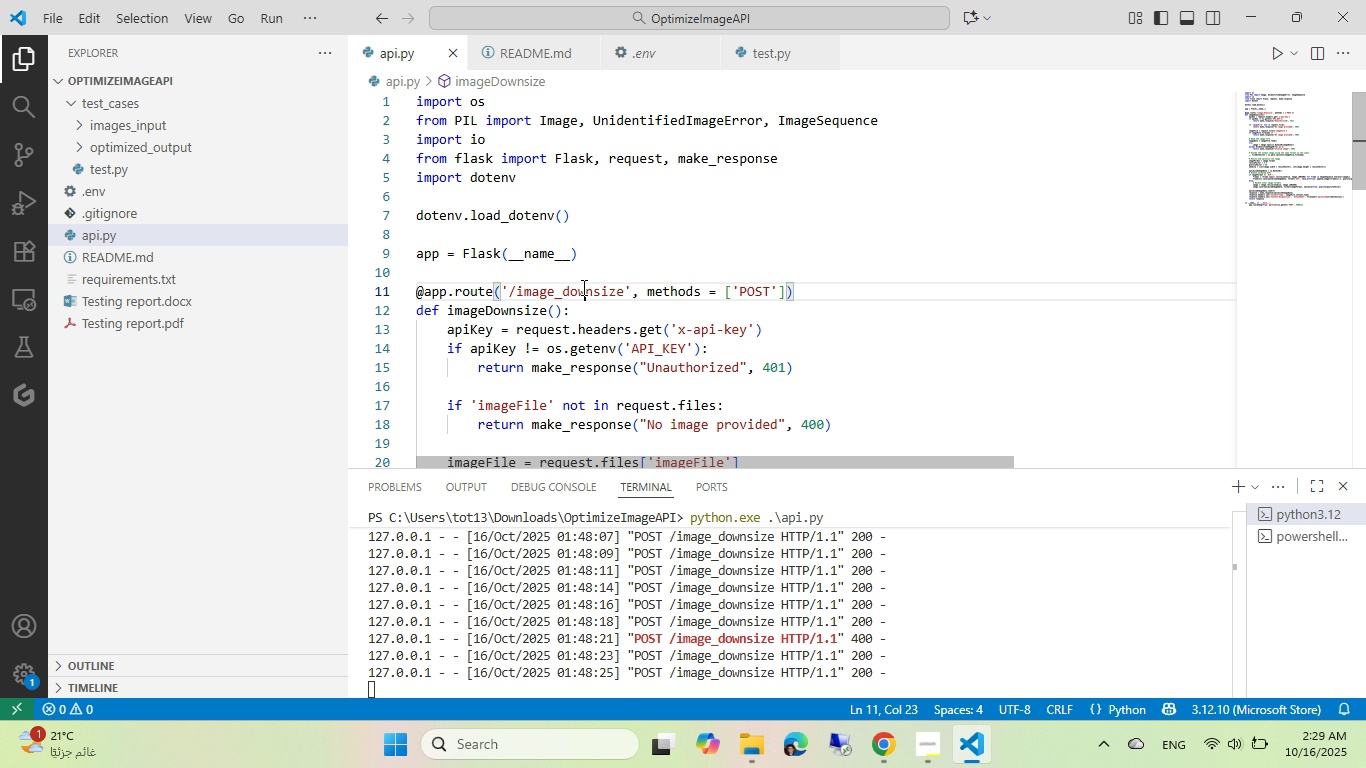 
double_click([582, 287])
 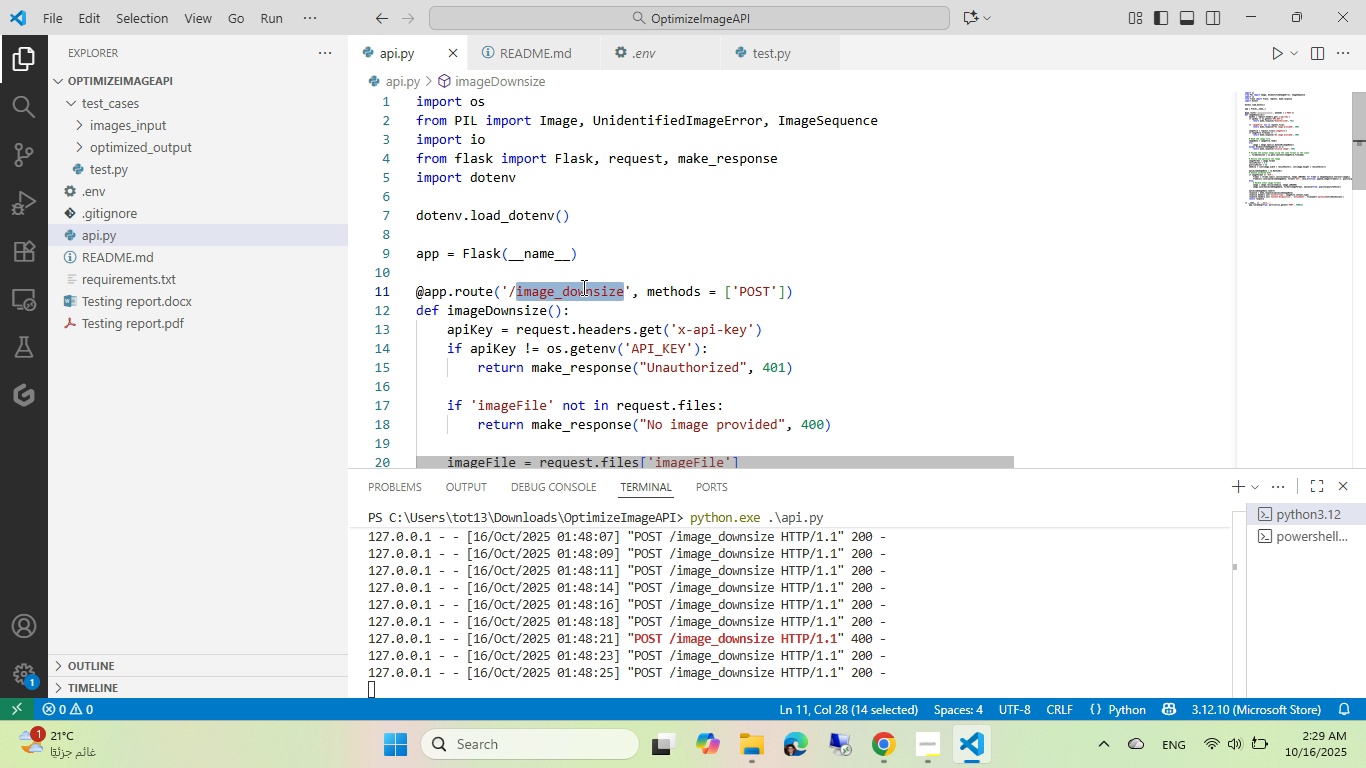 
key(Control+ControlLeft)
 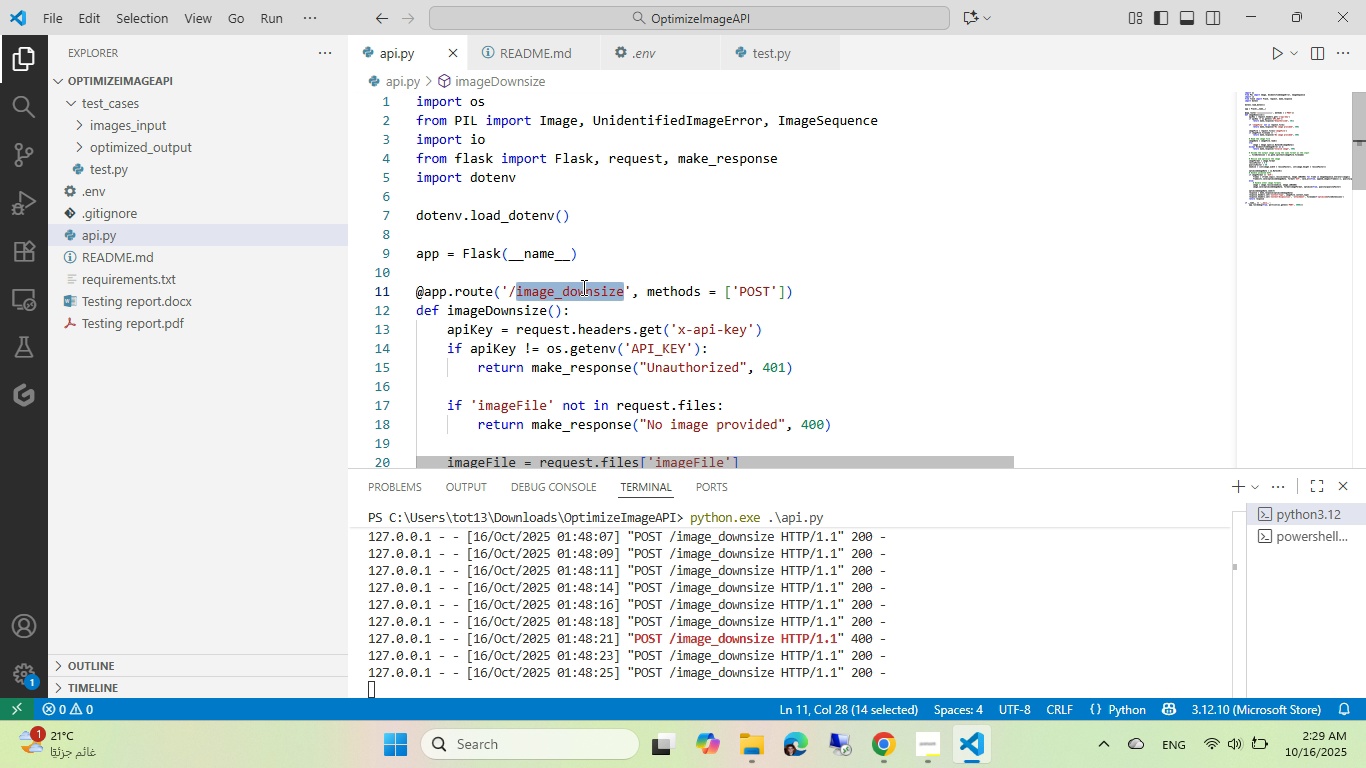 
hold_key(key=C, duration=17.52)
 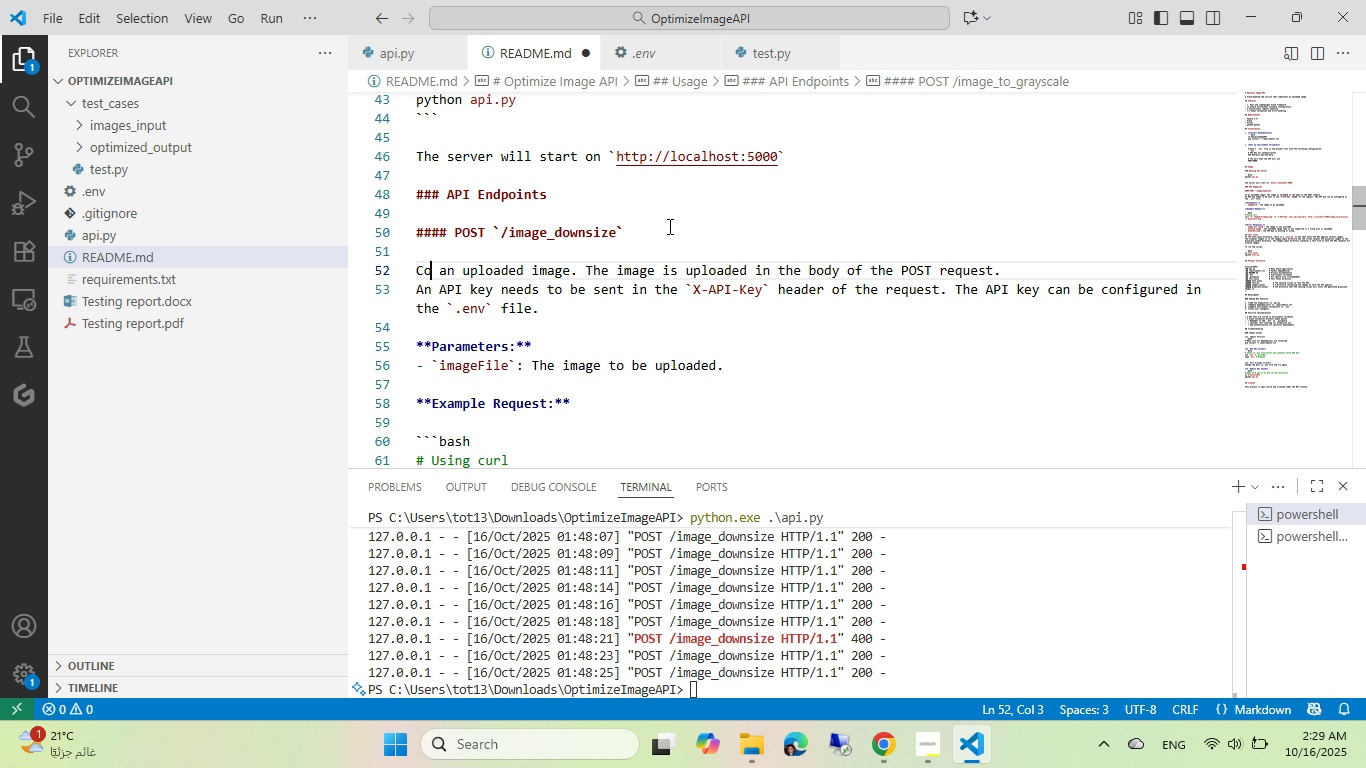 
left_click([750, 41])
 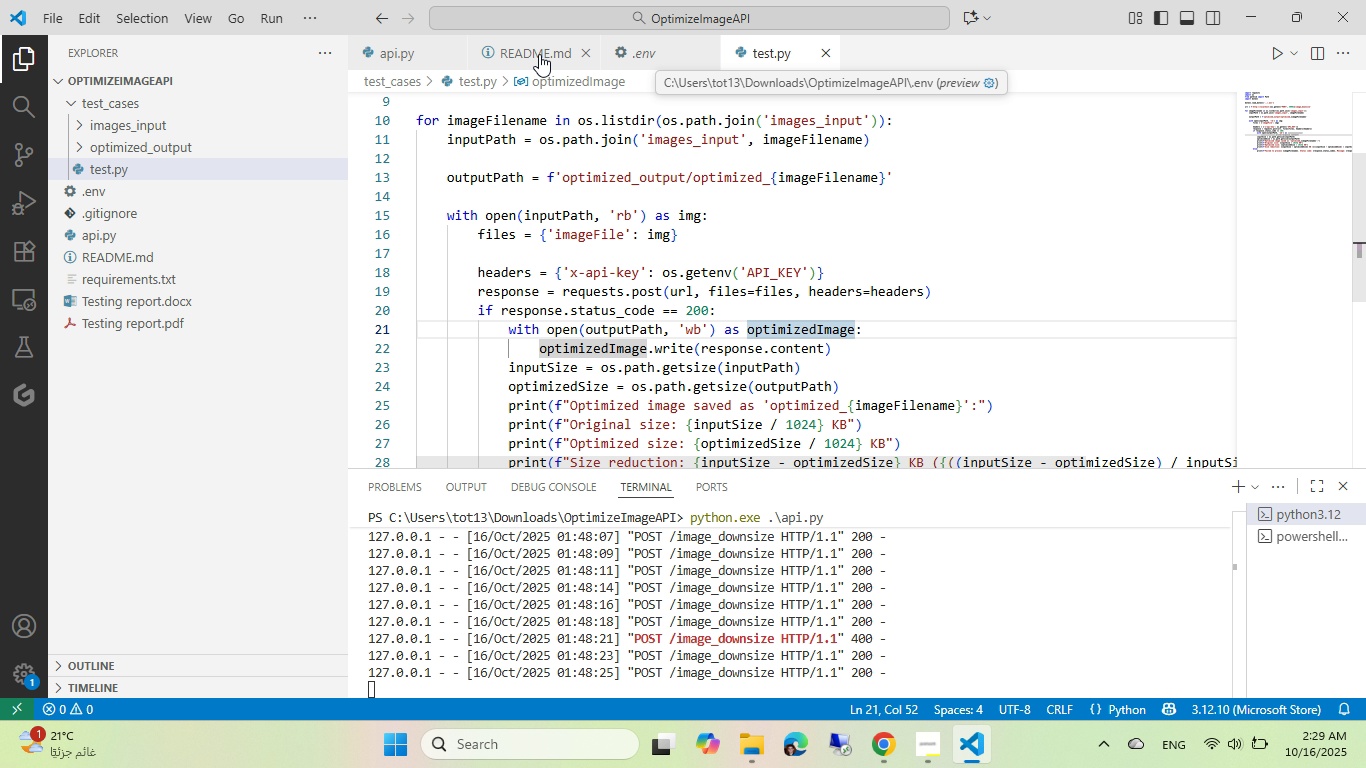 
left_click([539, 54])
 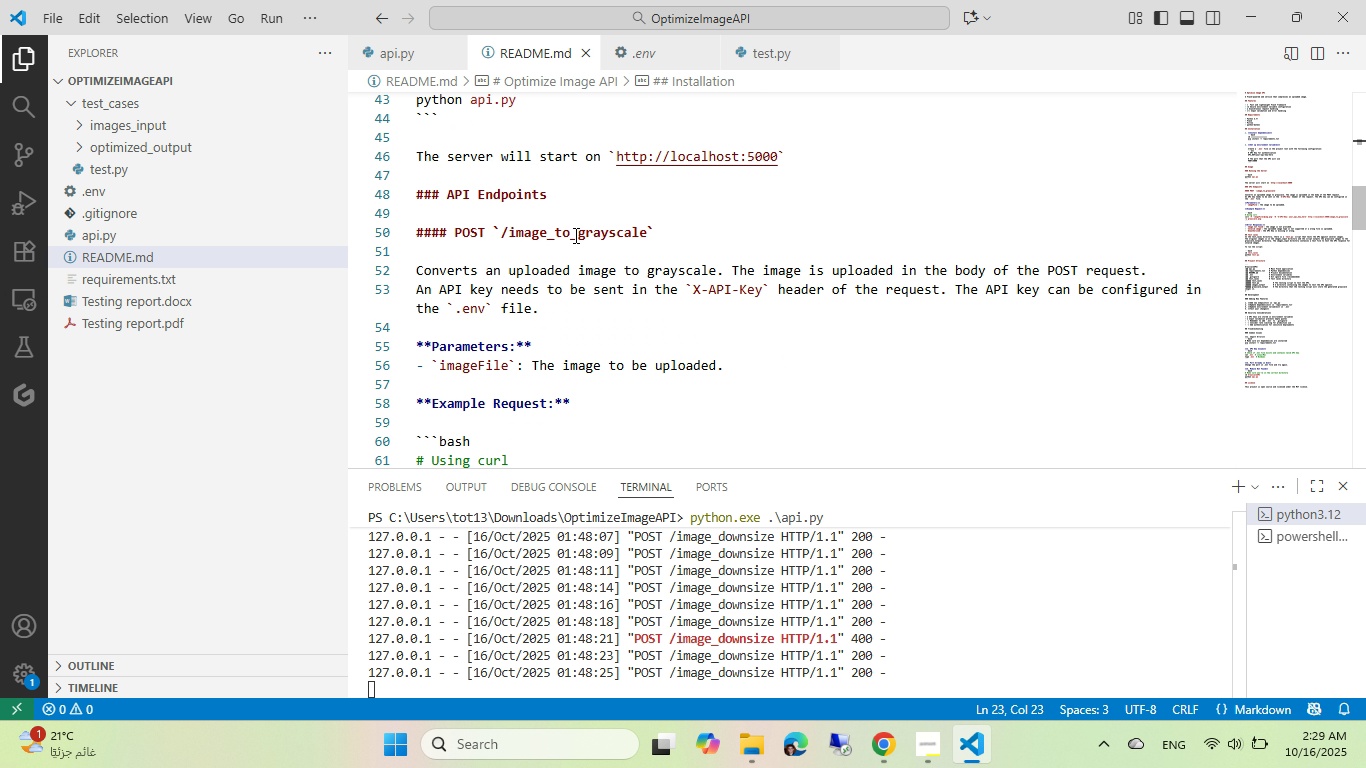 
double_click([575, 228])
 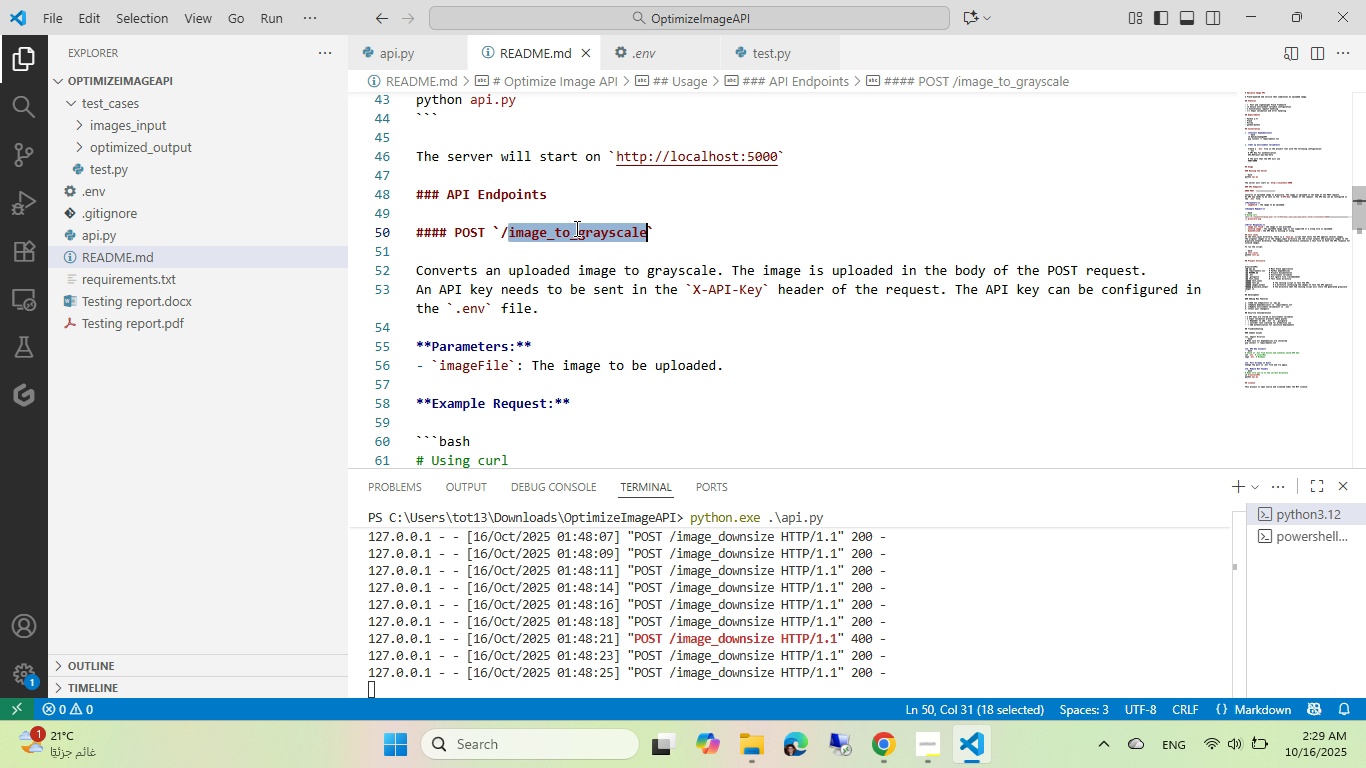 
key(Control+ControlLeft)
 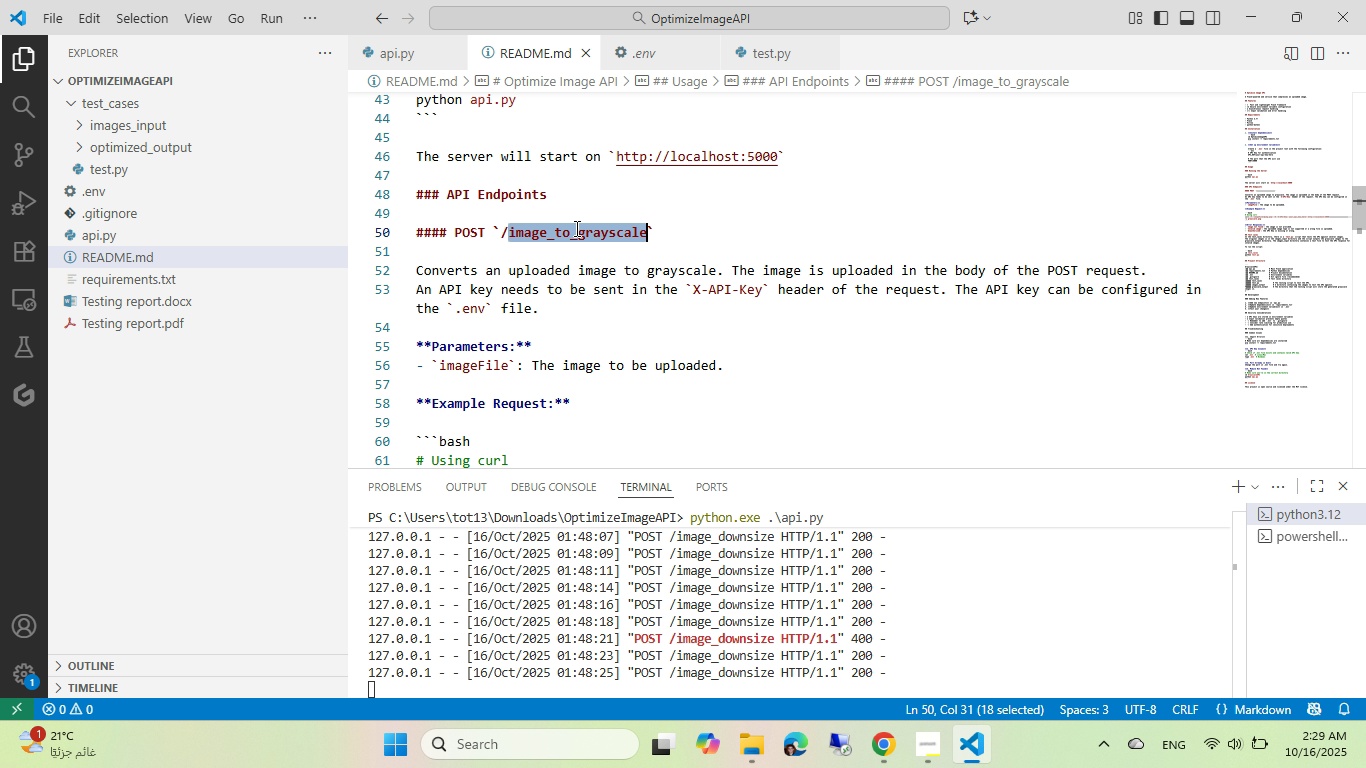 
key(Control+V)
 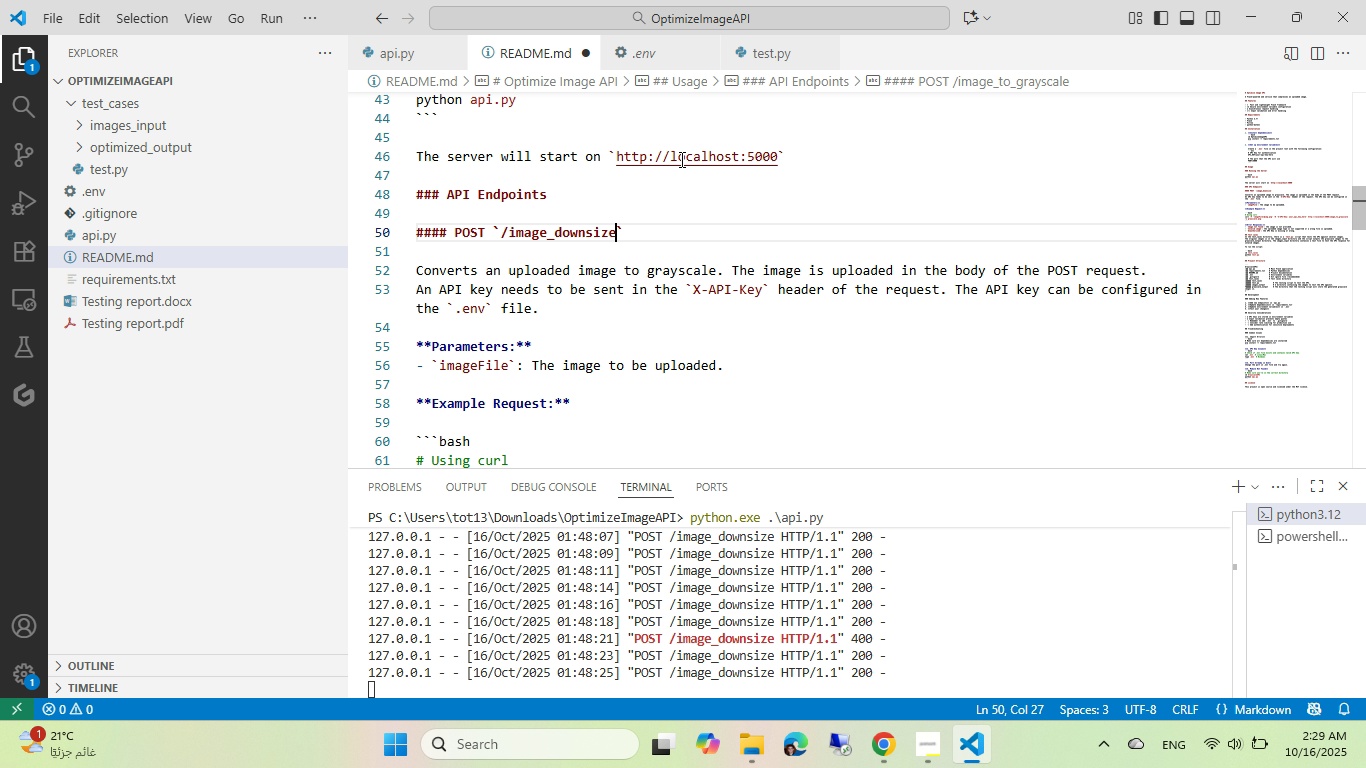 
key(Control+ControlLeft)
 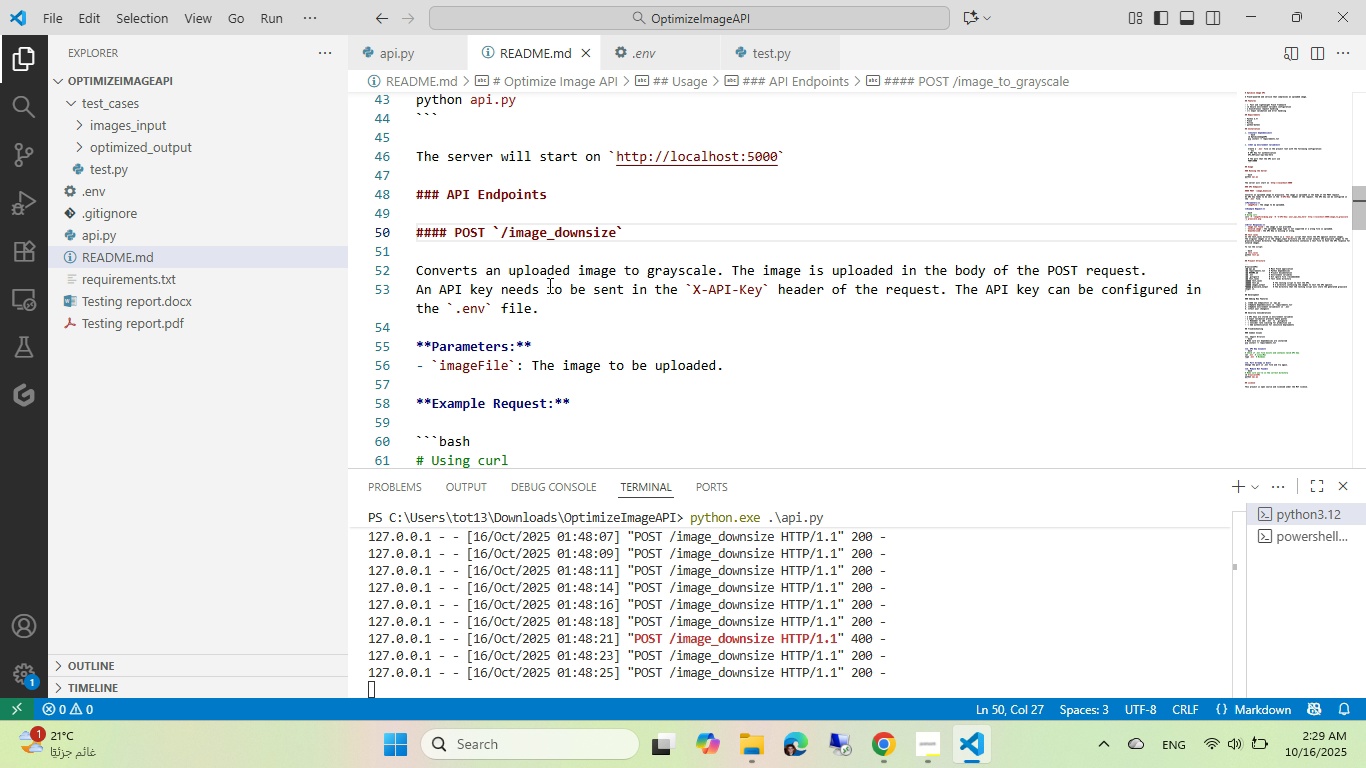 
key(Control+S)
 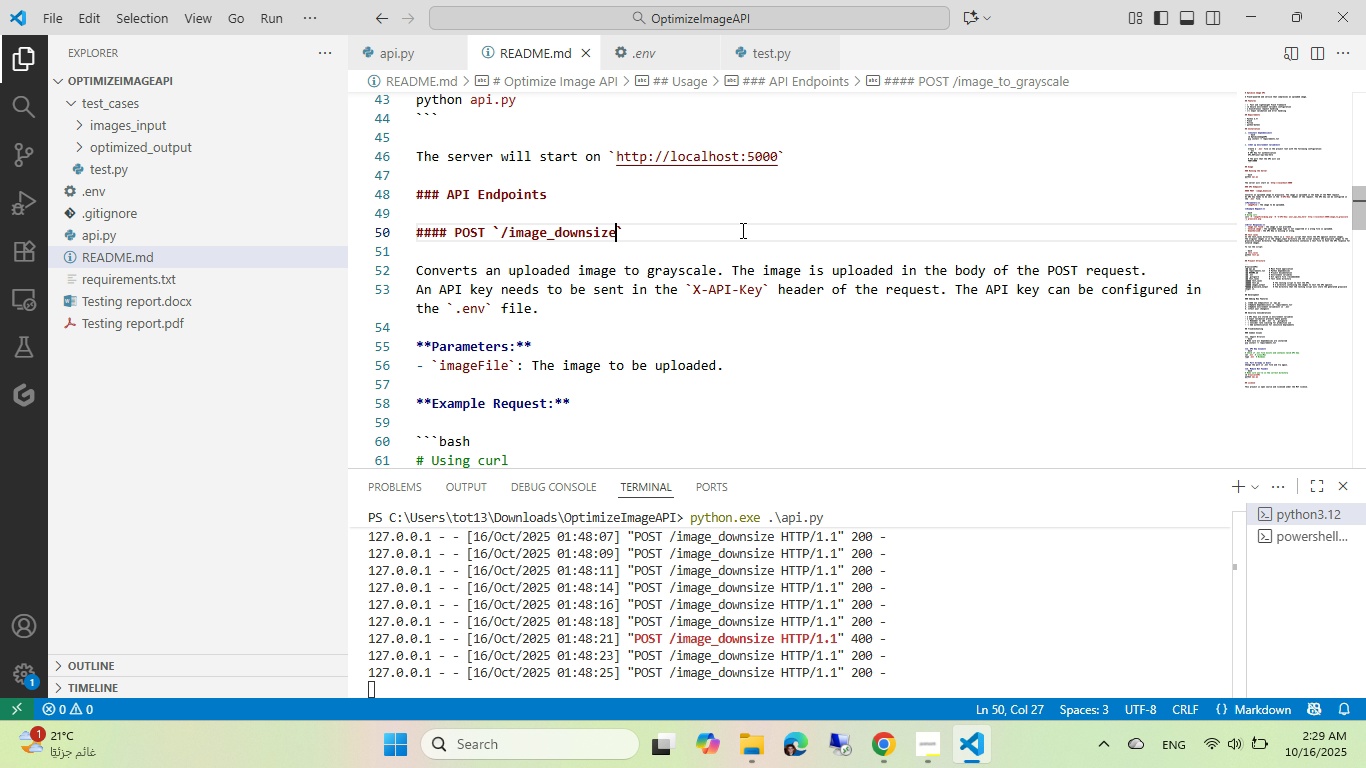 
double_click([684, 274])
 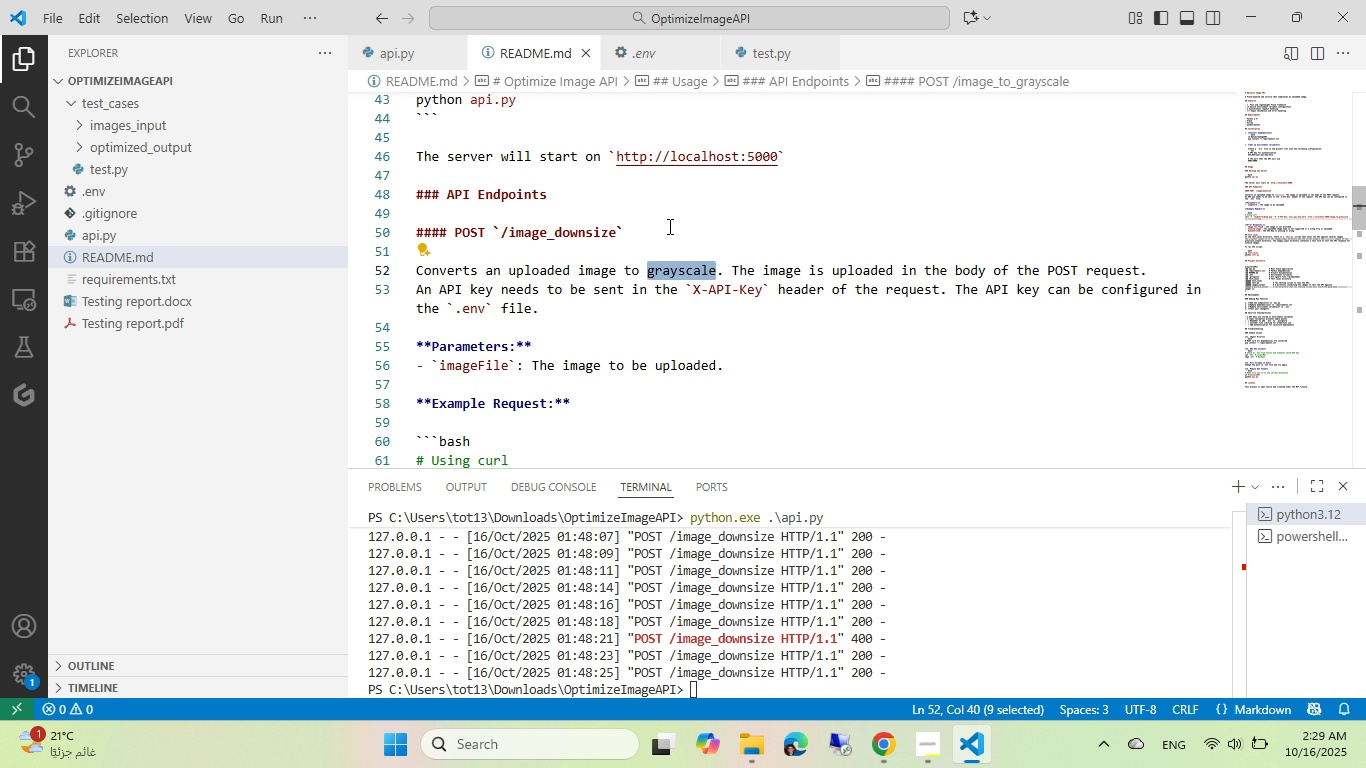 
key(Backspace)
 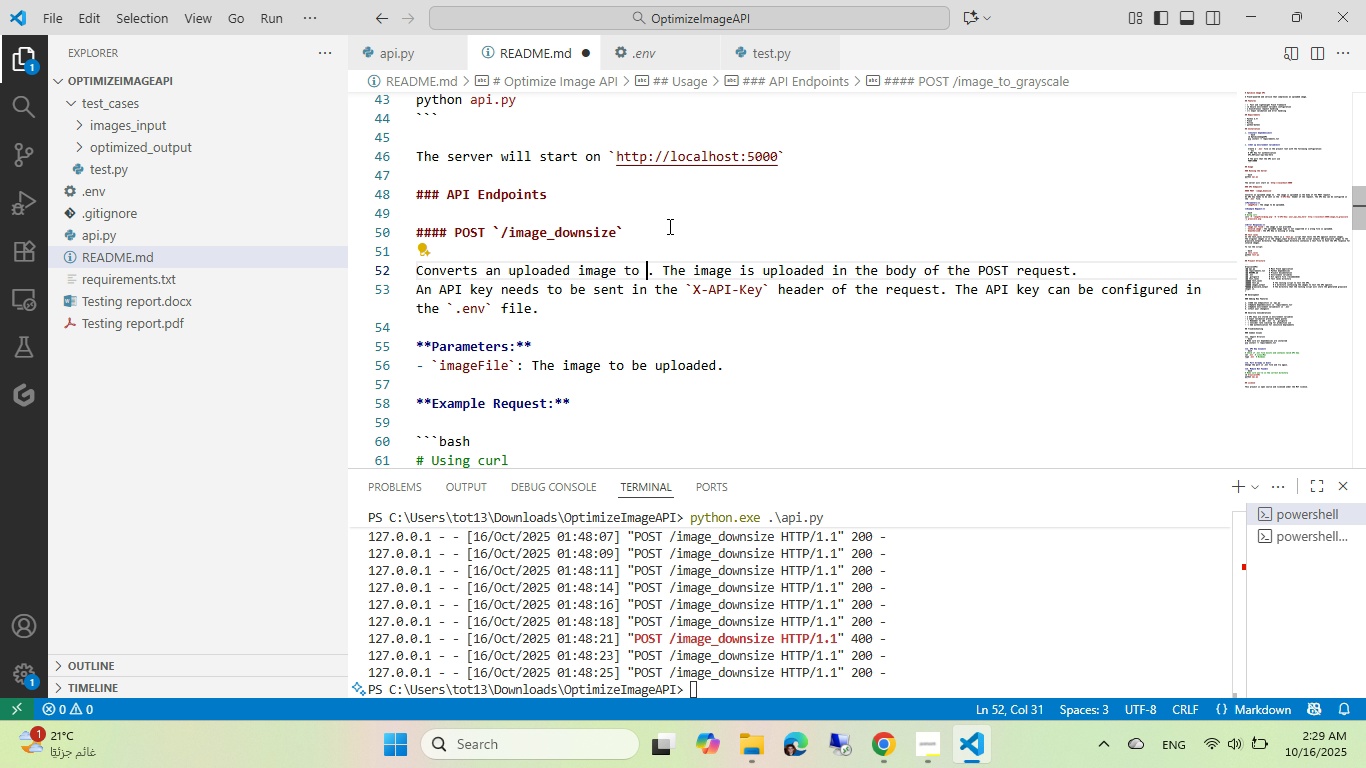 
key(Backspace)
 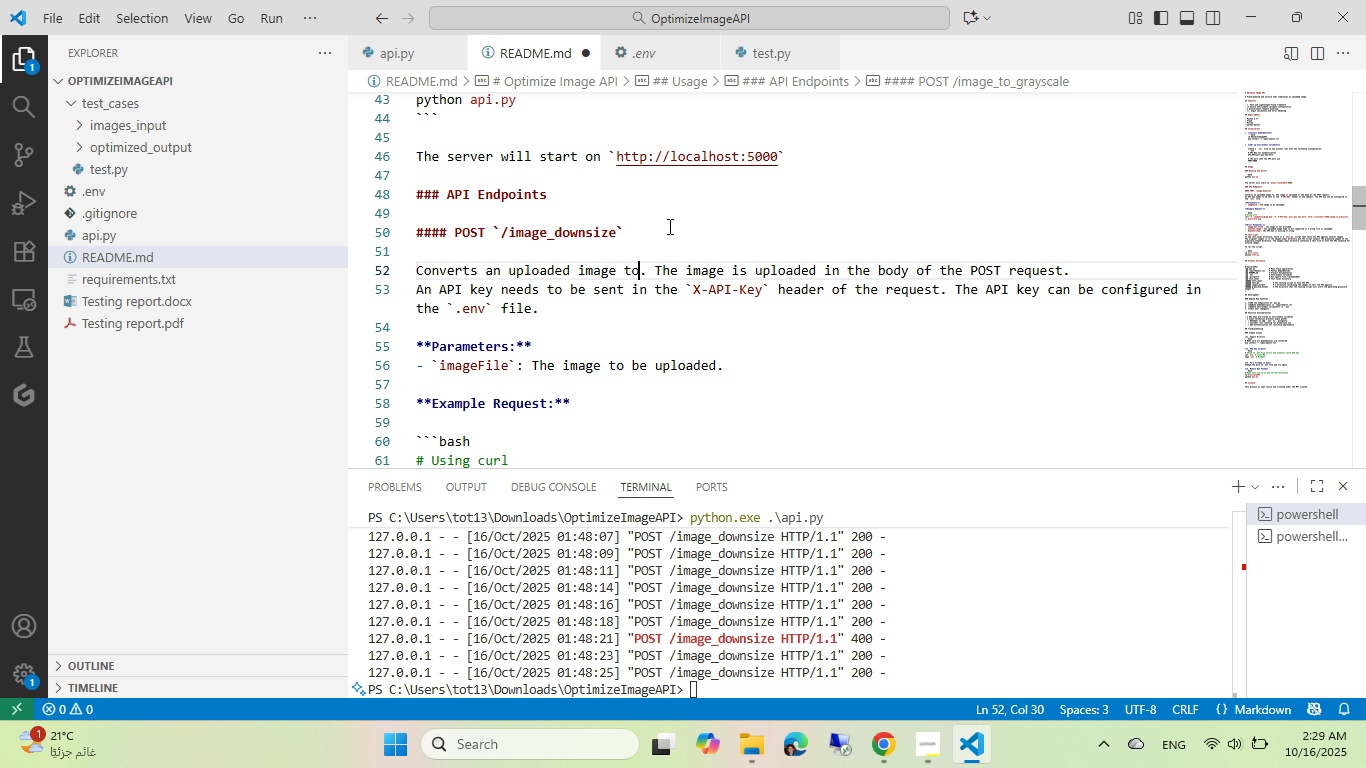 
key(Control+ArrowLeft)
 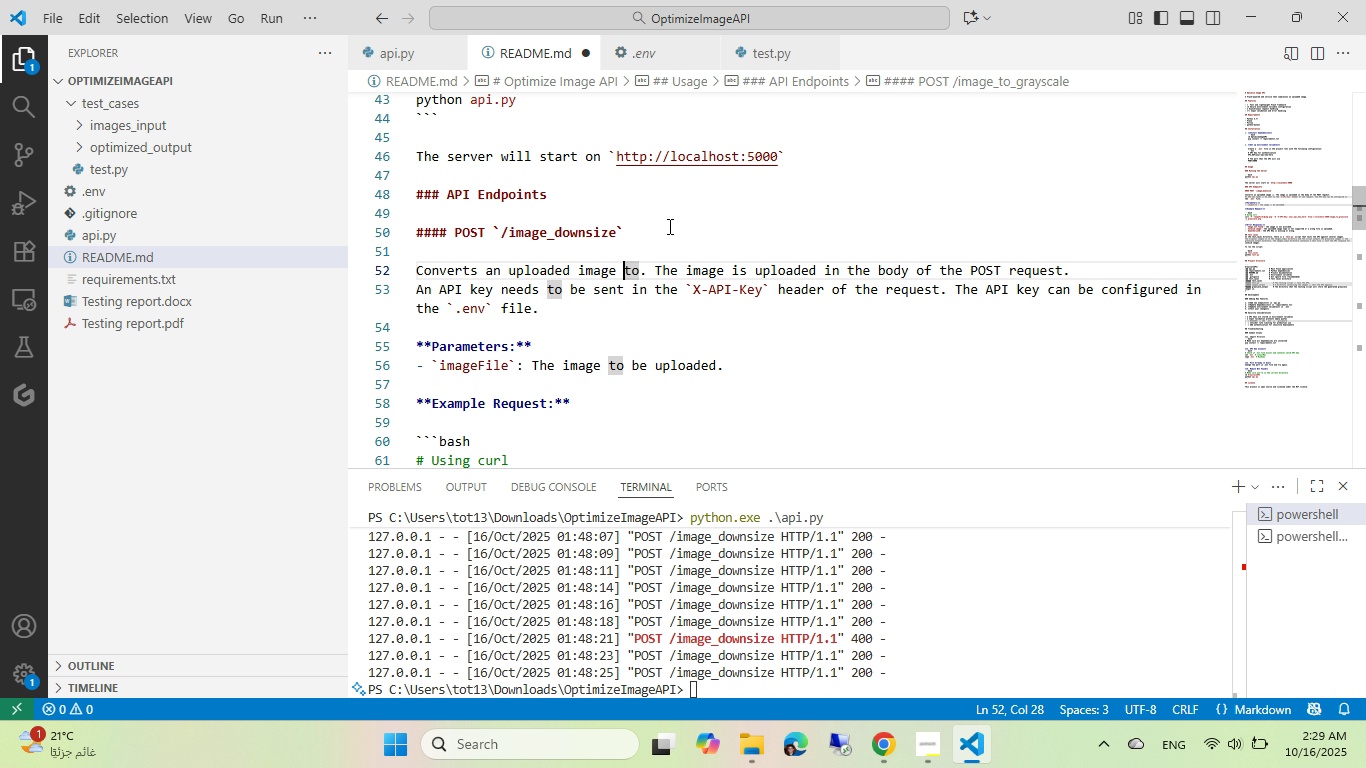 
key(Control+ControlLeft)
 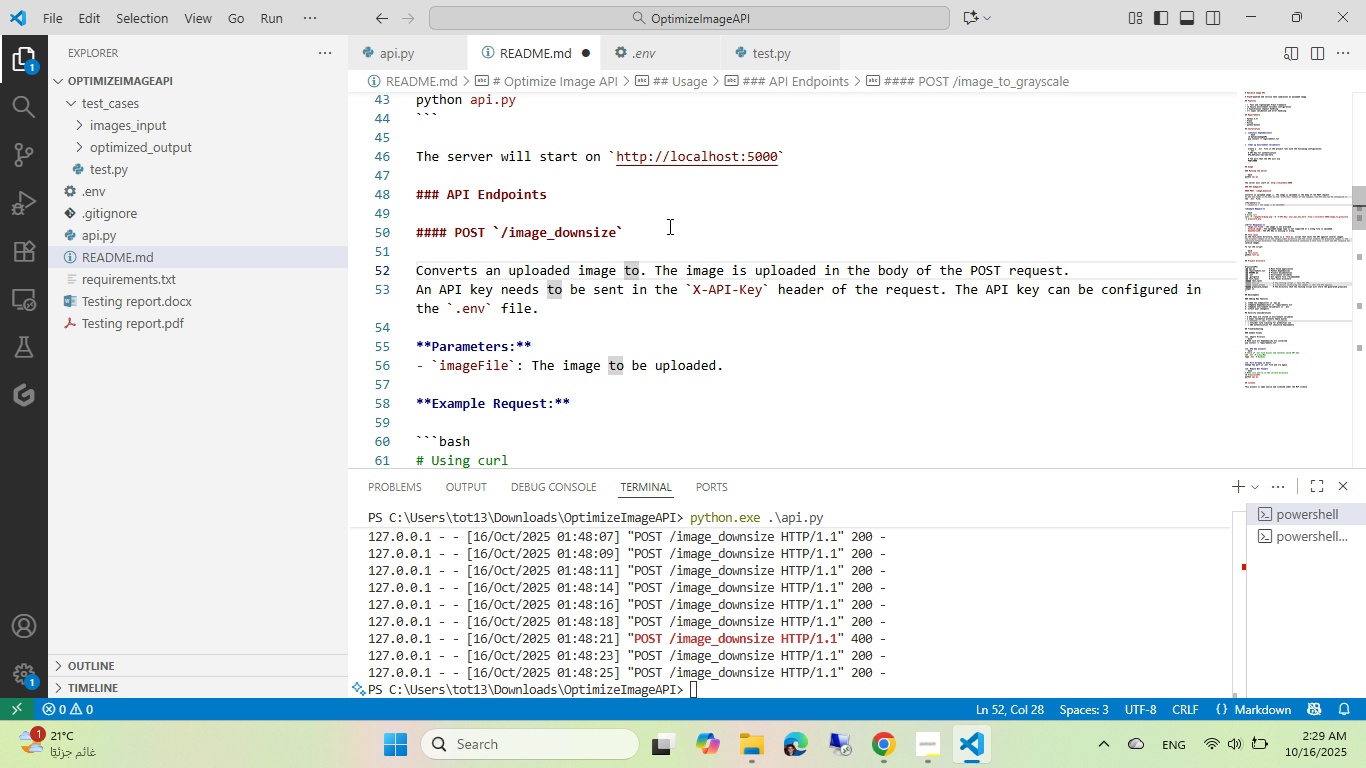 
key(ArrowRight)
 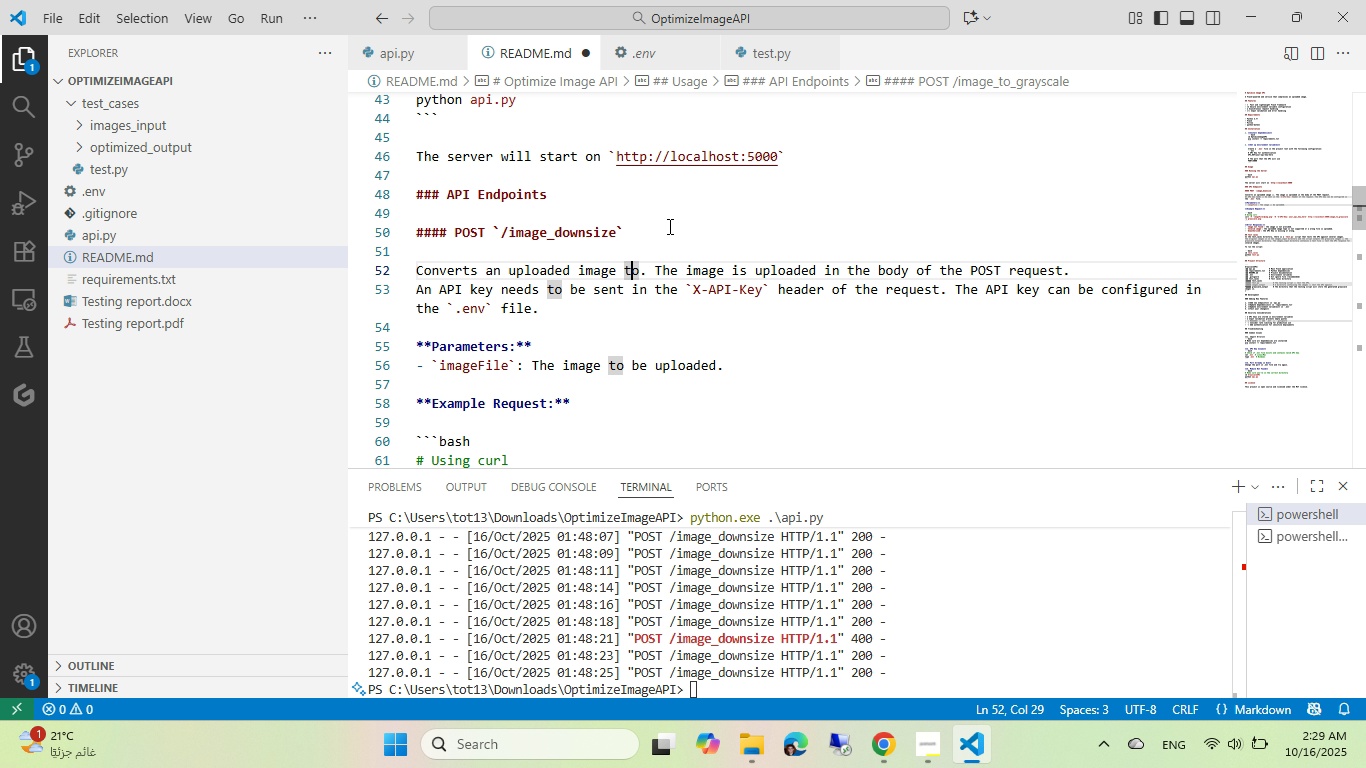 
key(ArrowRight)
 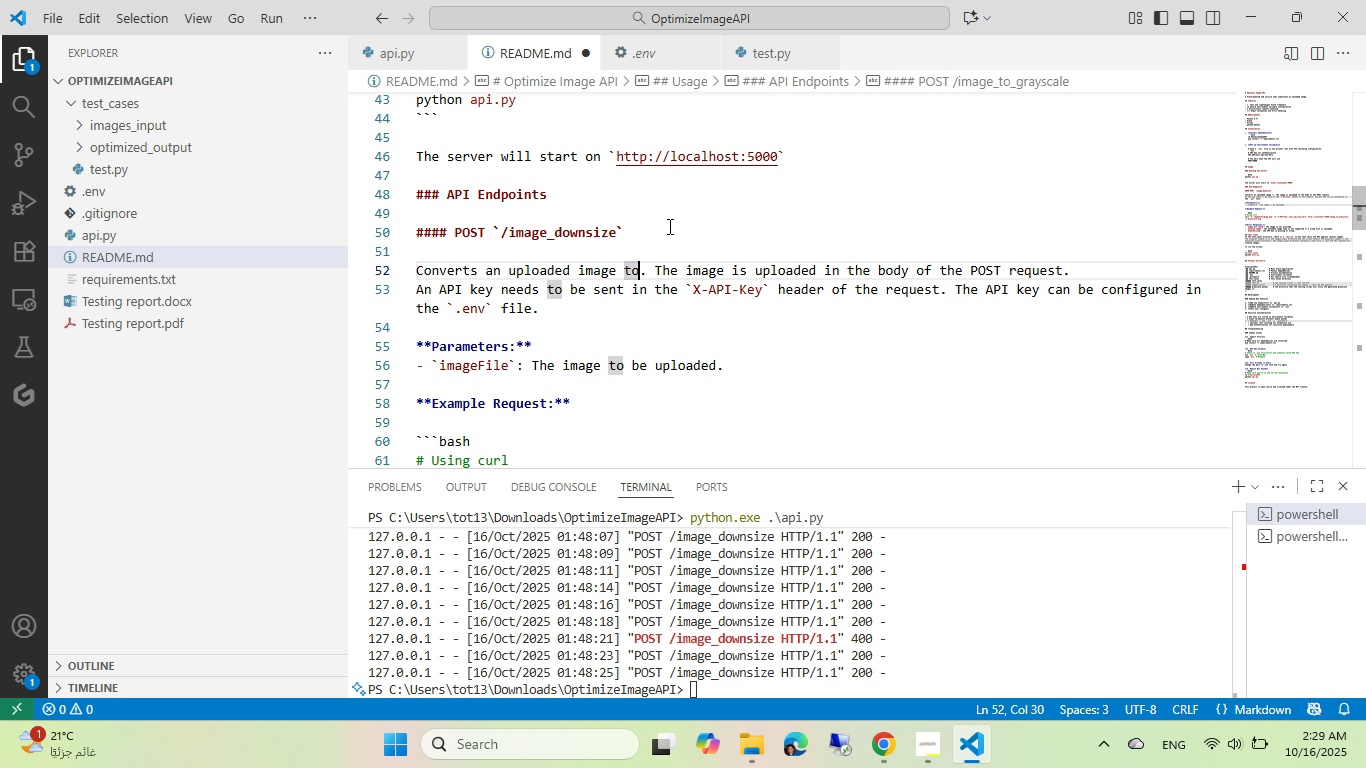 
key(Control+Backspace)
 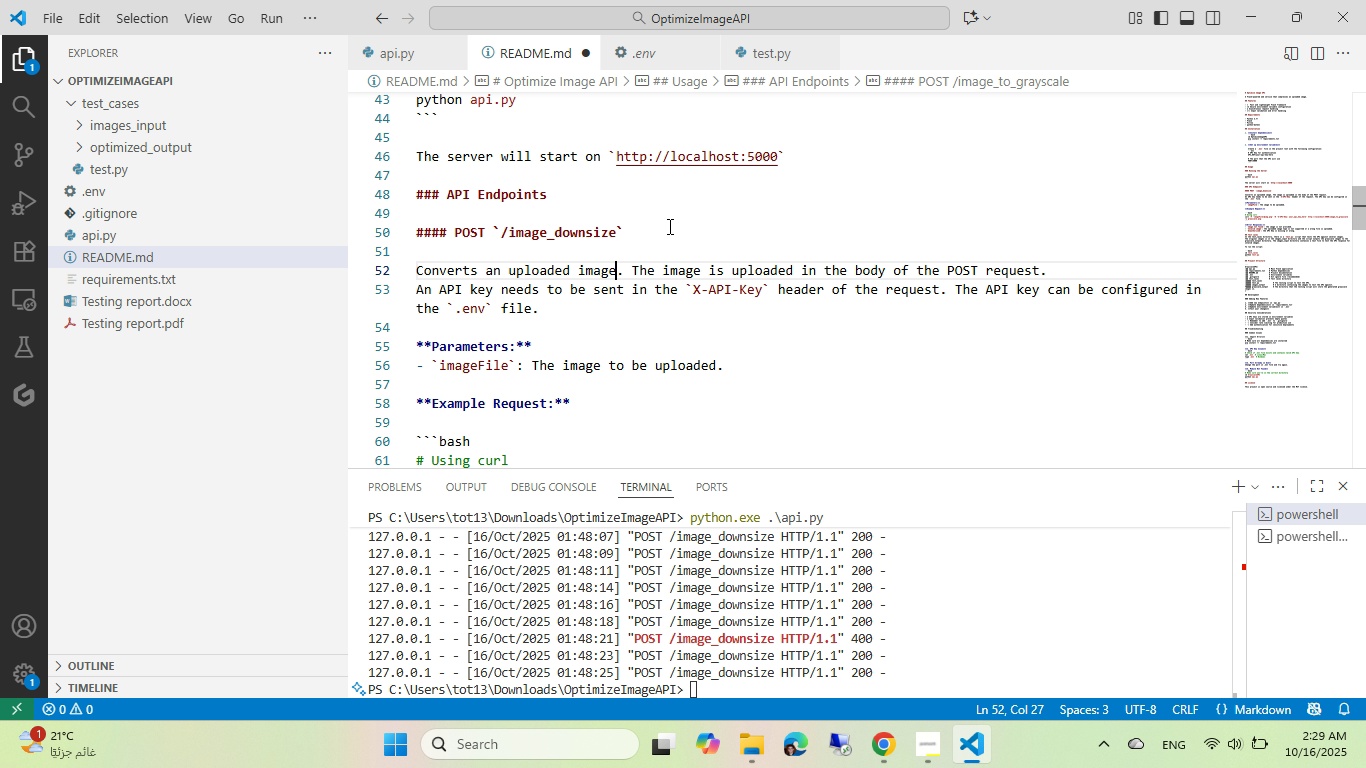 
key(Backspace)
 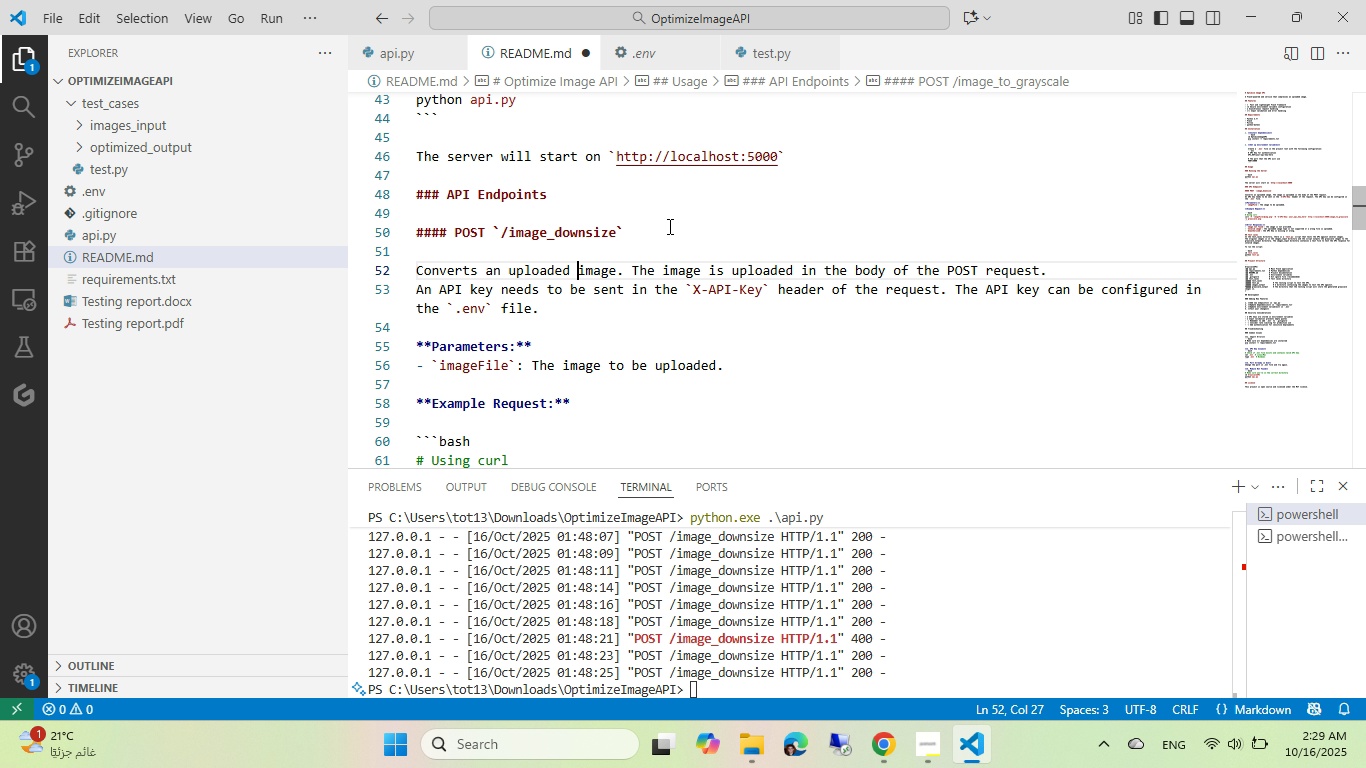 
key(Control+ArrowLeft)
 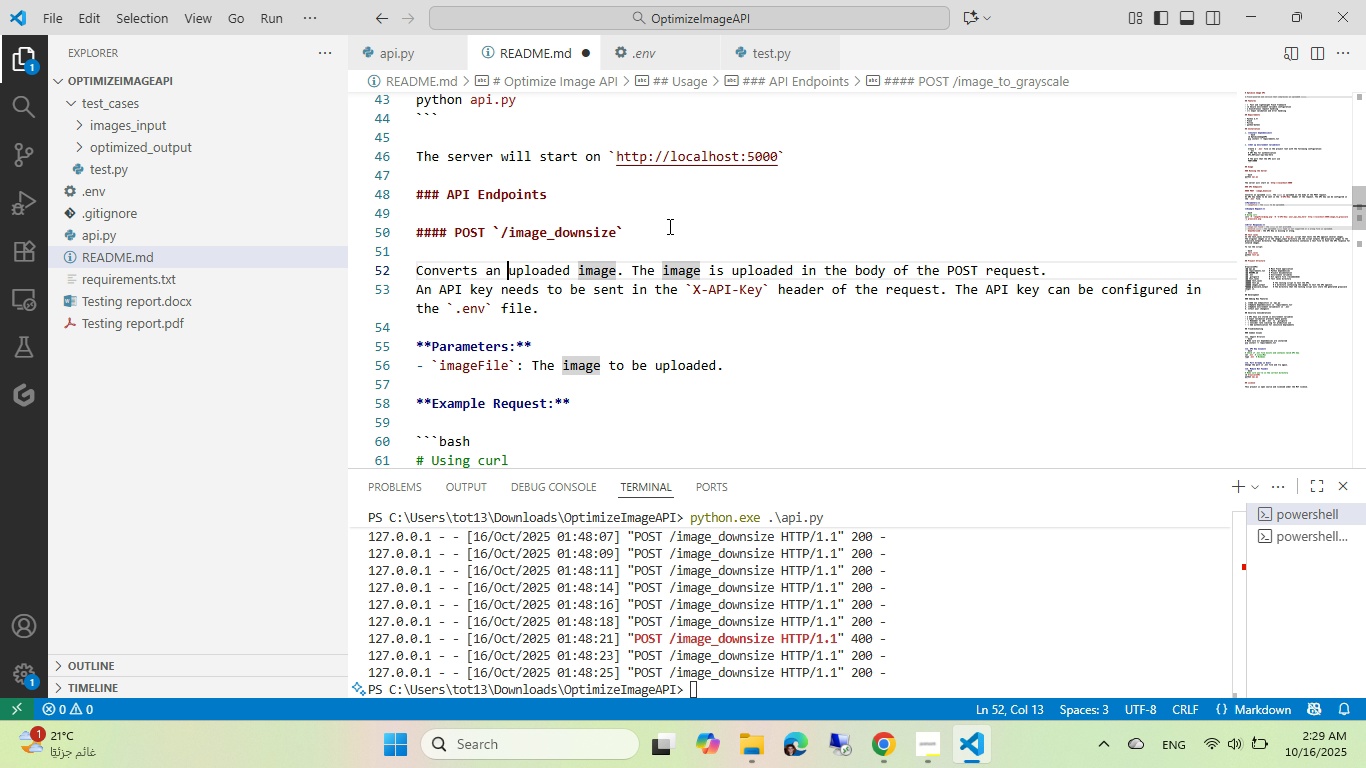 
key(Control+ArrowLeft)
 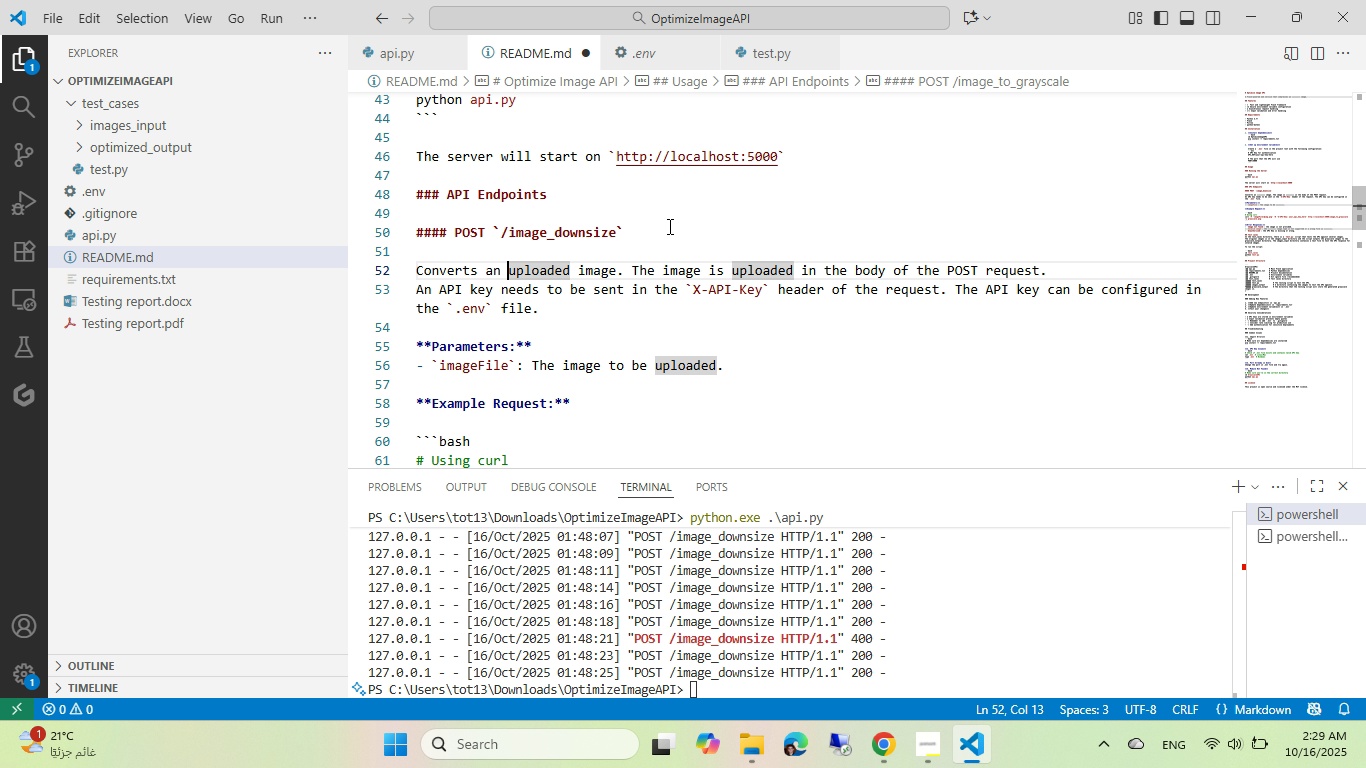 
key(Control+ArrowLeft)
 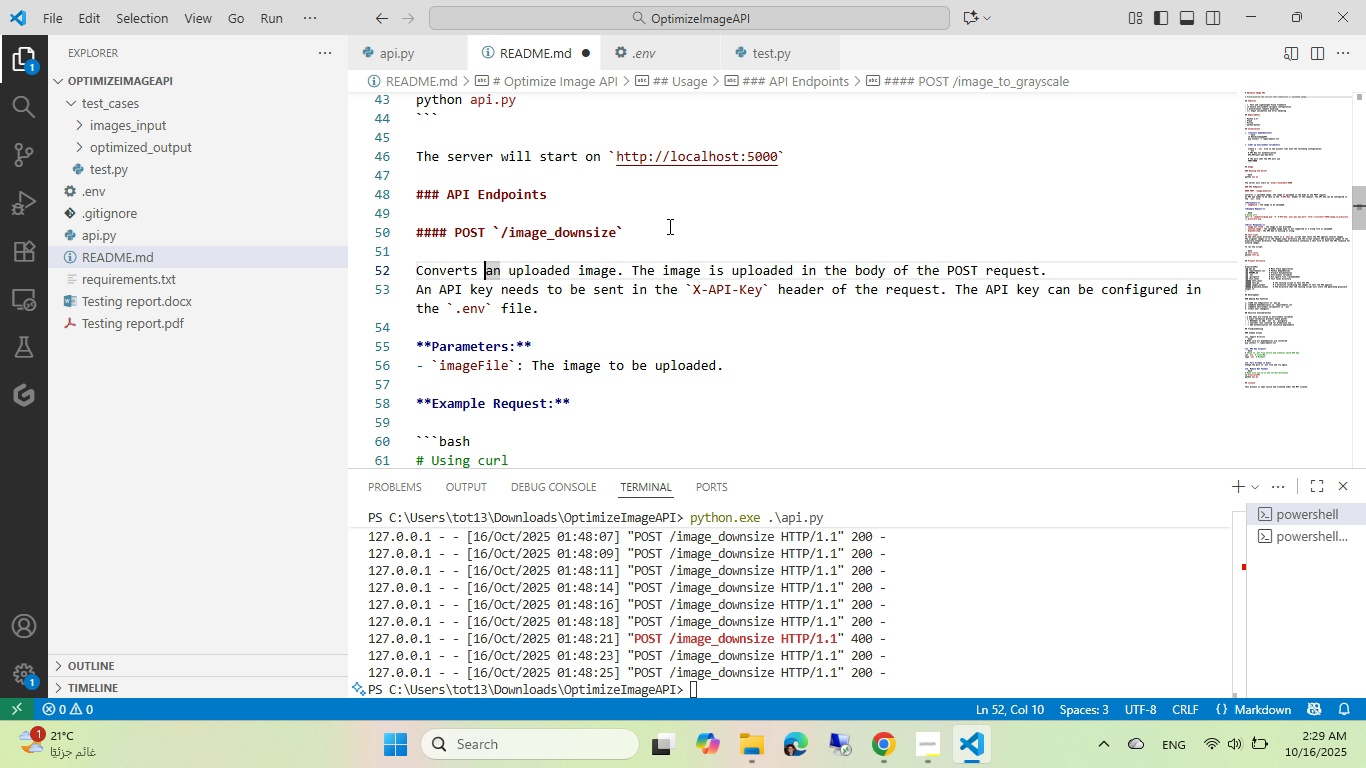 
key(ArrowLeft)
 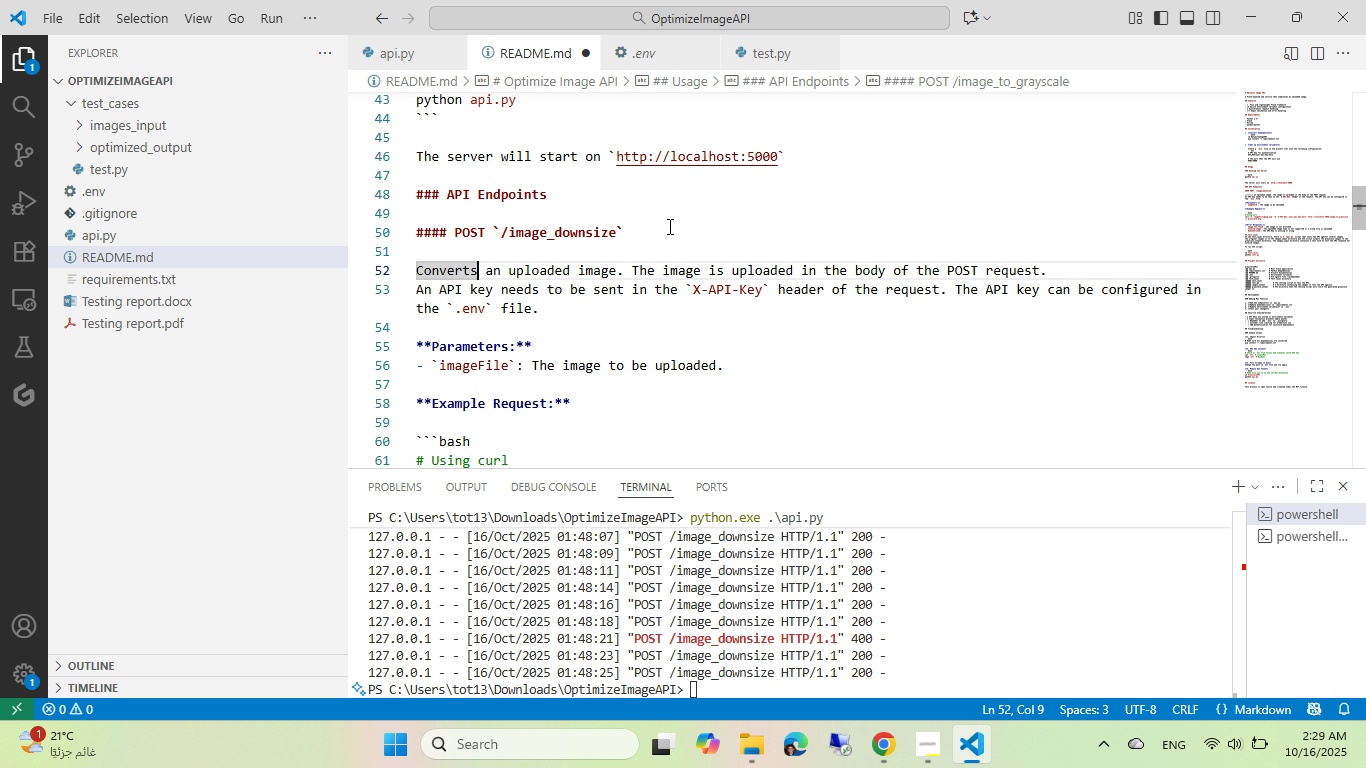 
key(Control+ControlLeft)
 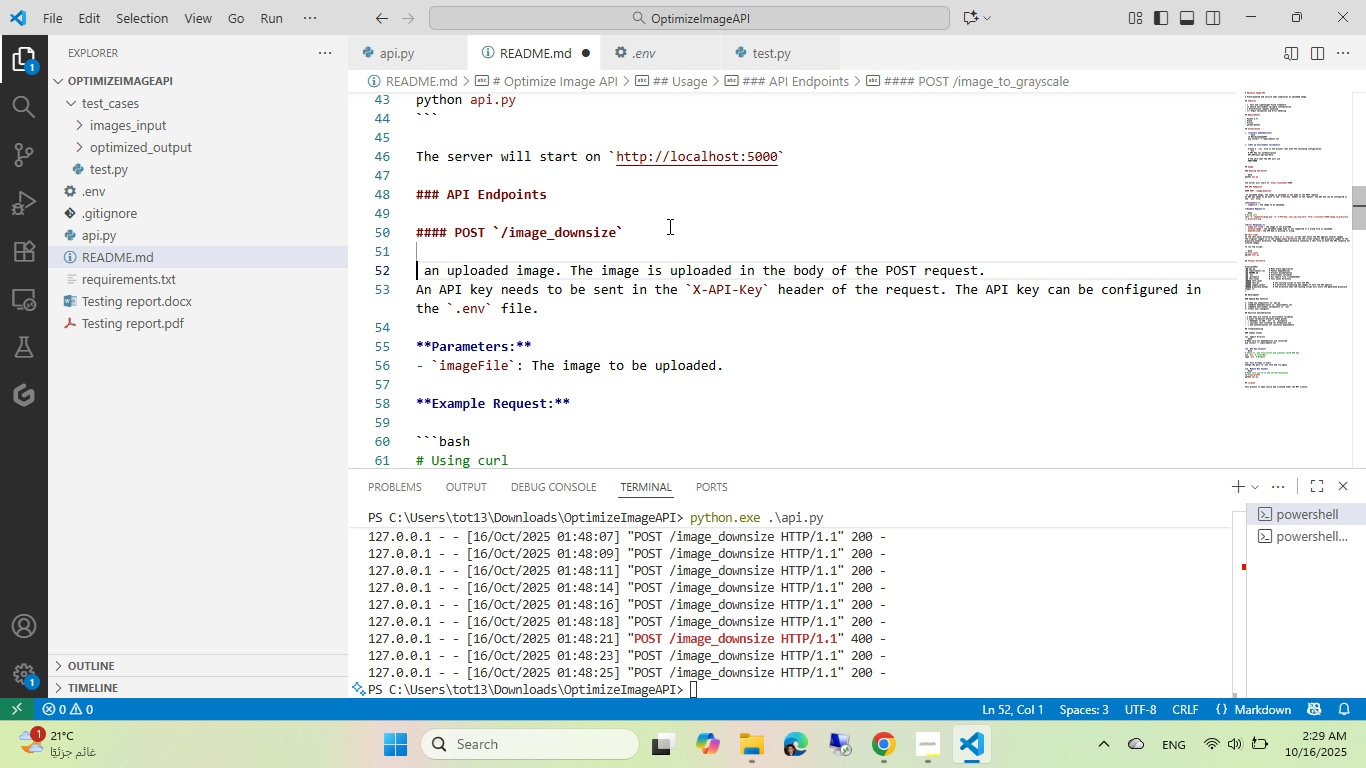 
key(Control+Backspace)
 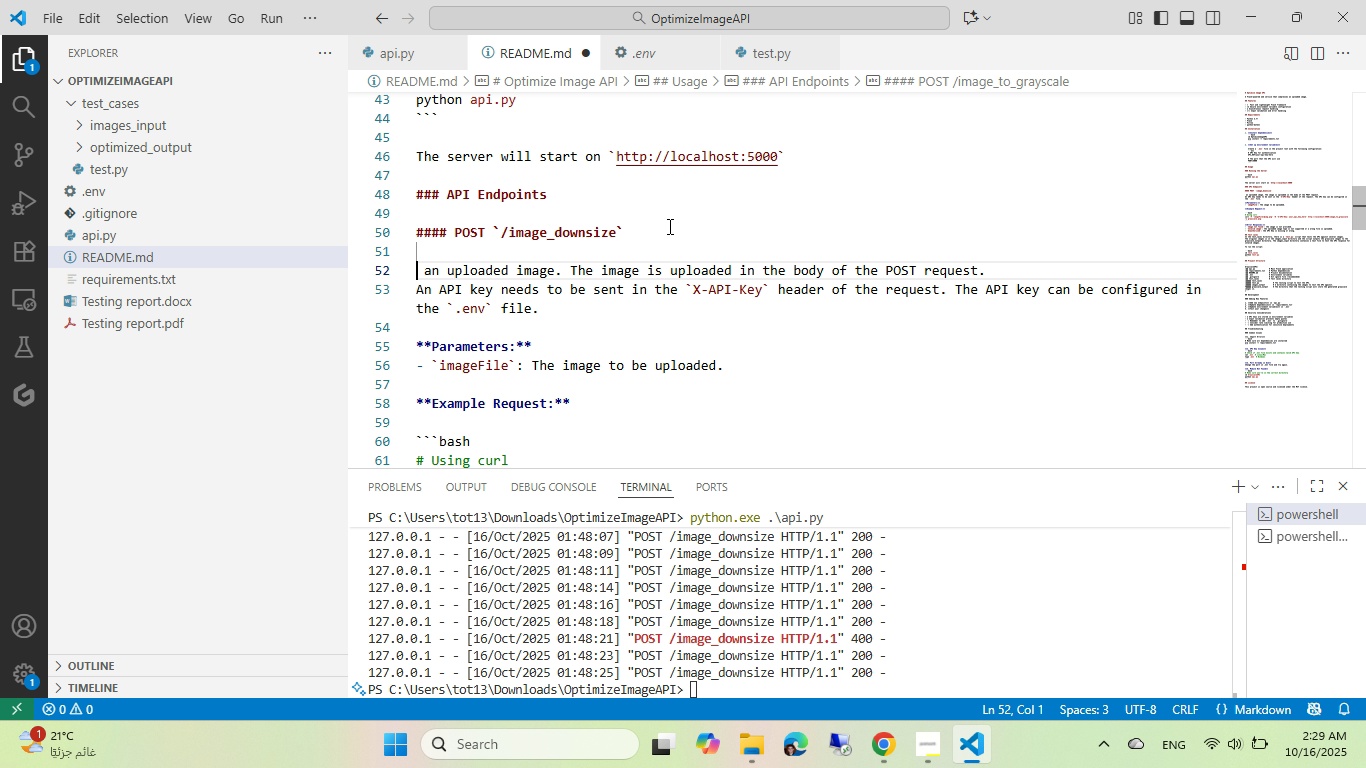 
key(Control+Shift+ShiftLeft)
 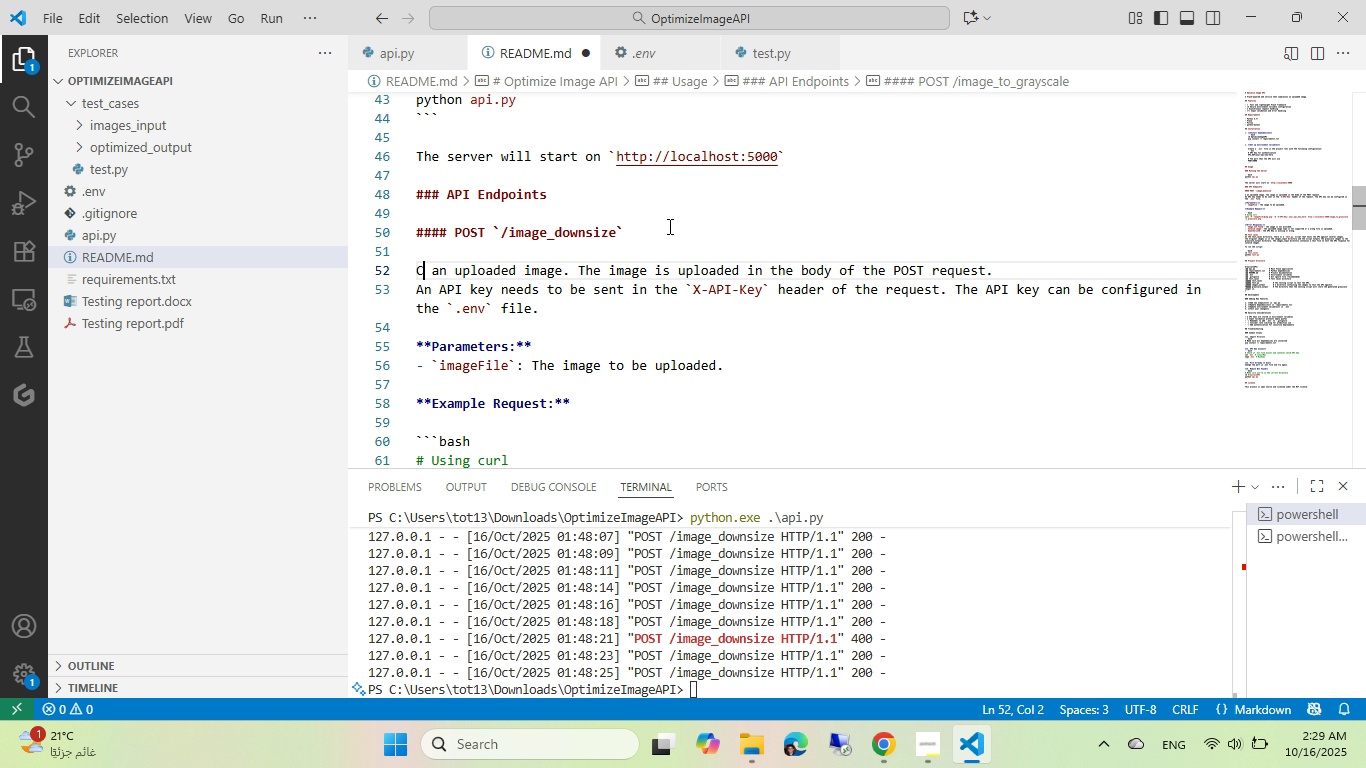 
type(OMpresses)
 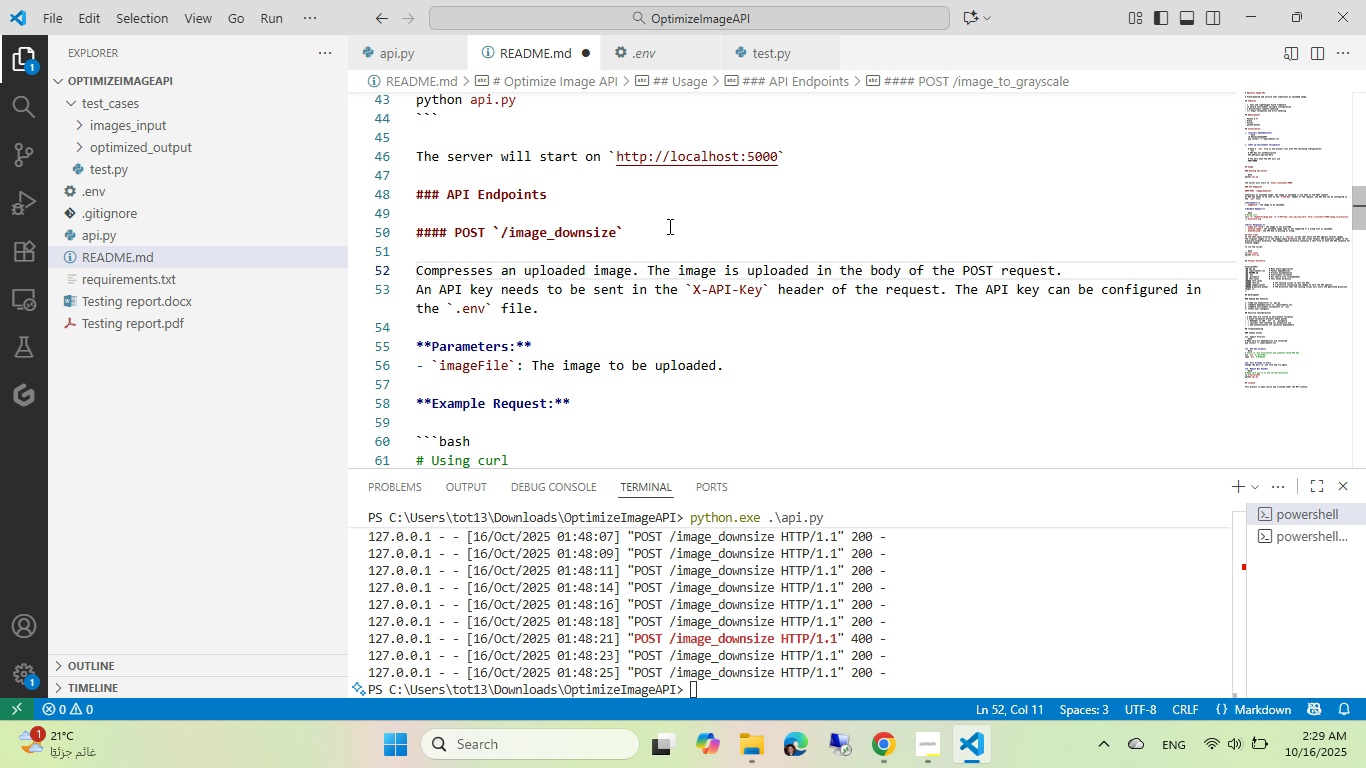 
key(Control+ArrowRight)
 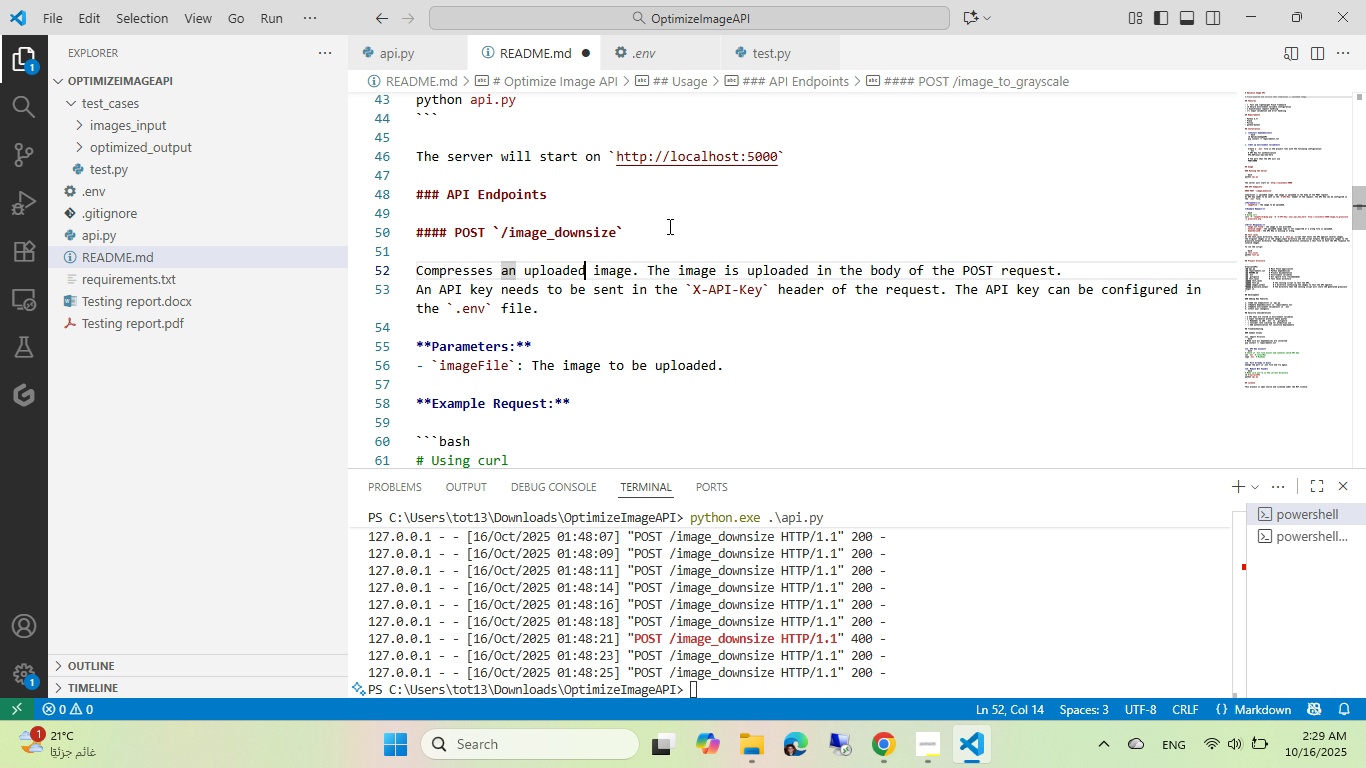 
key(Control+ArrowRight)
 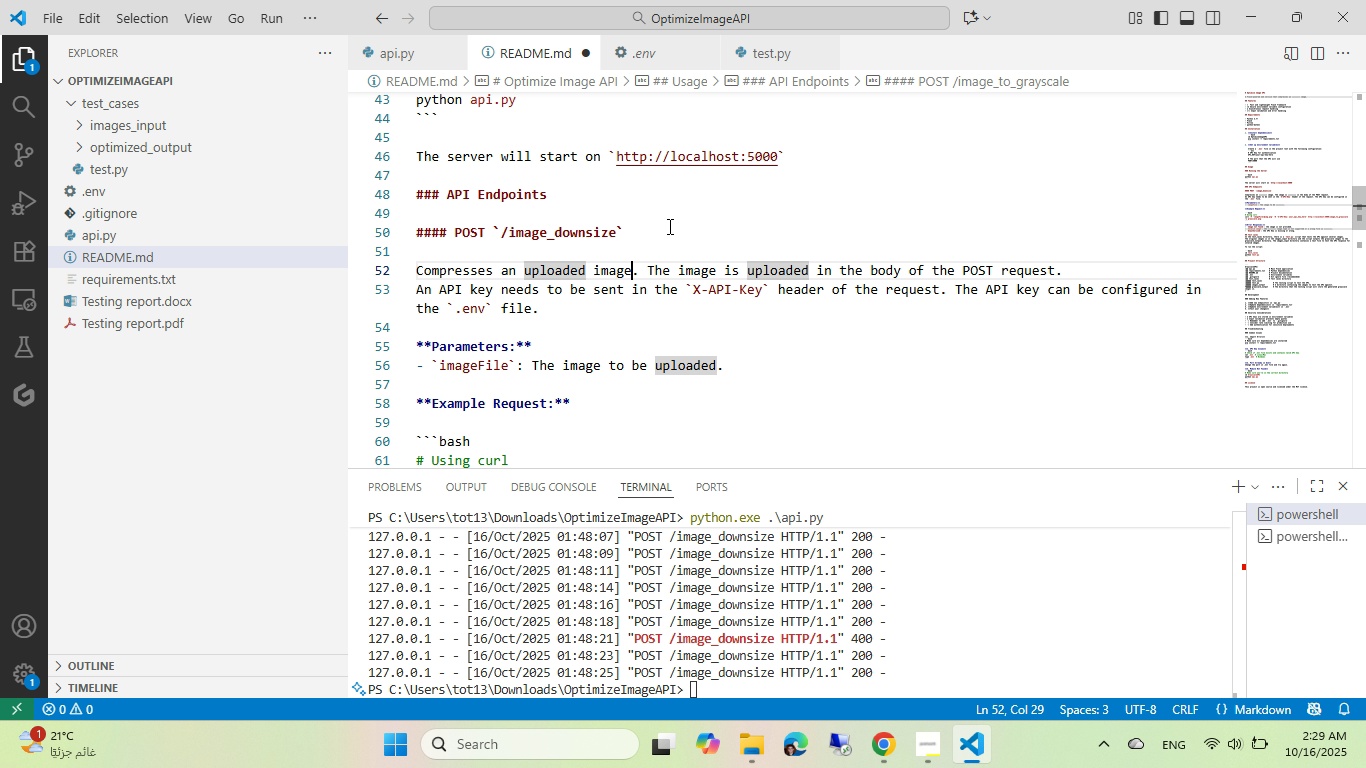 
key(Control+ArrowRight)
 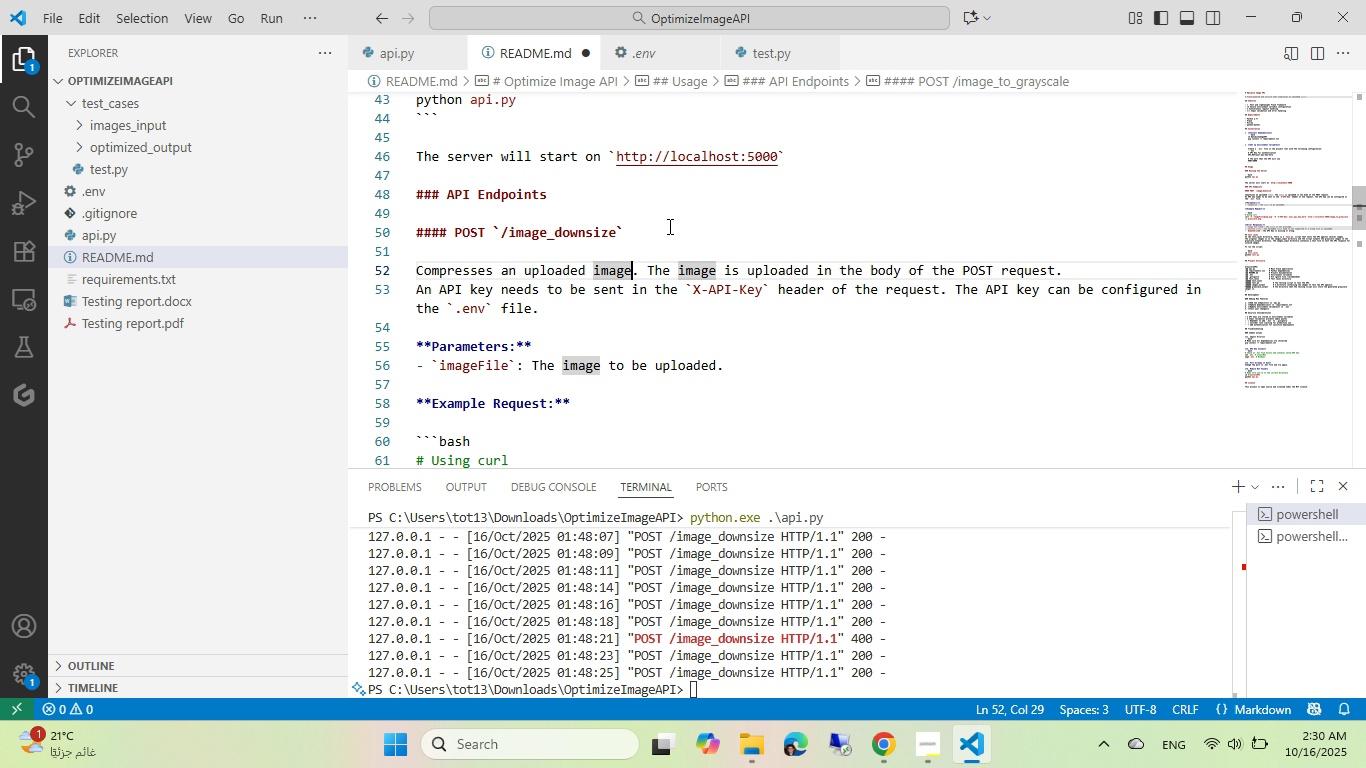 
wait(7.2)
 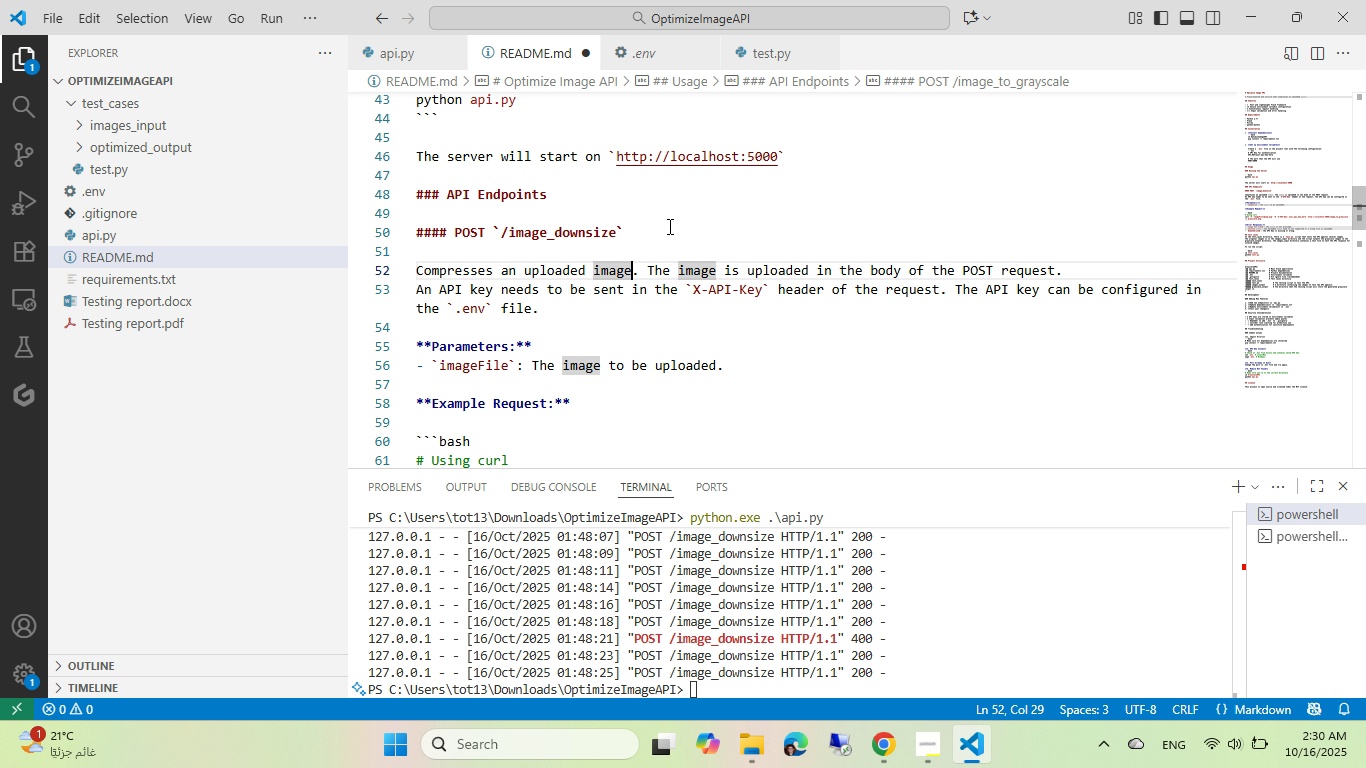 
hold_key(key=ArrowLeft, duration=0.98)
 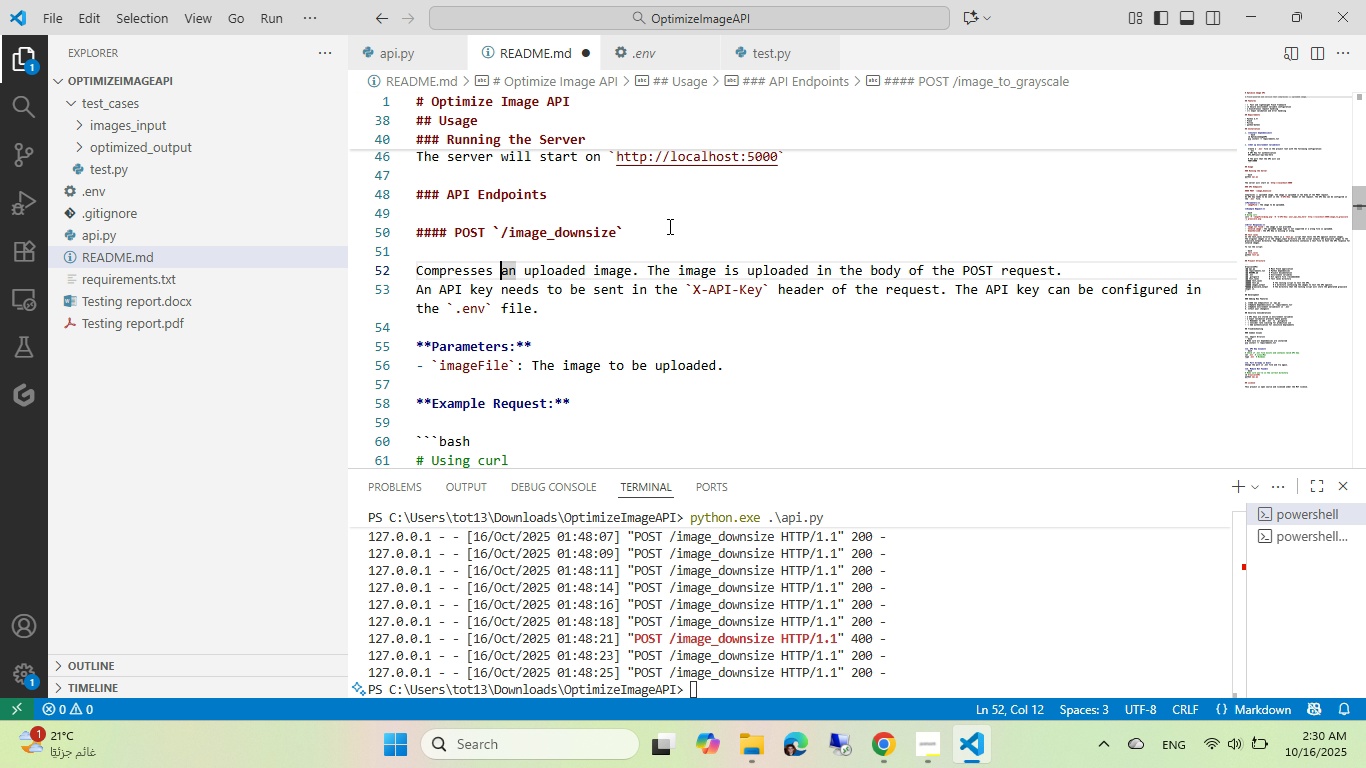 
key(Shift+Backspace)
 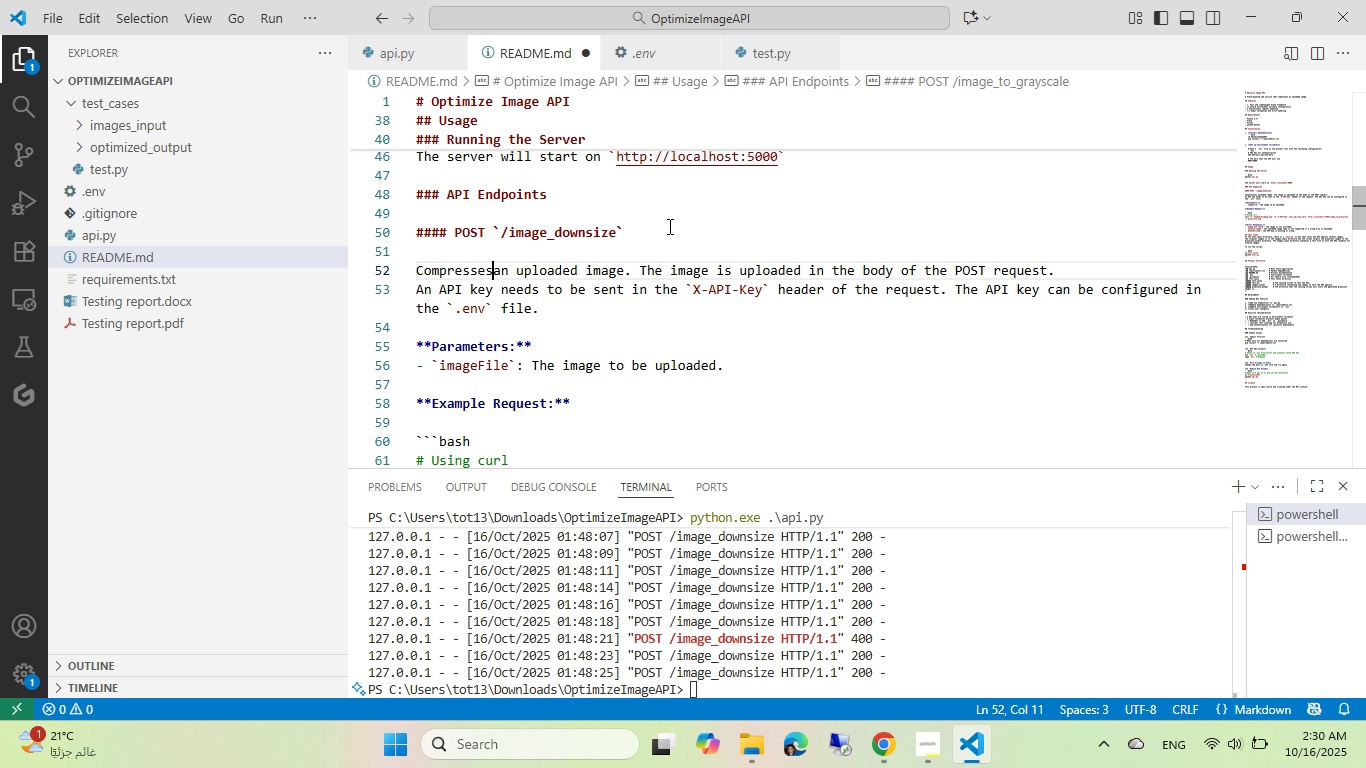 
key(Control+Shift+ControlLeft)
 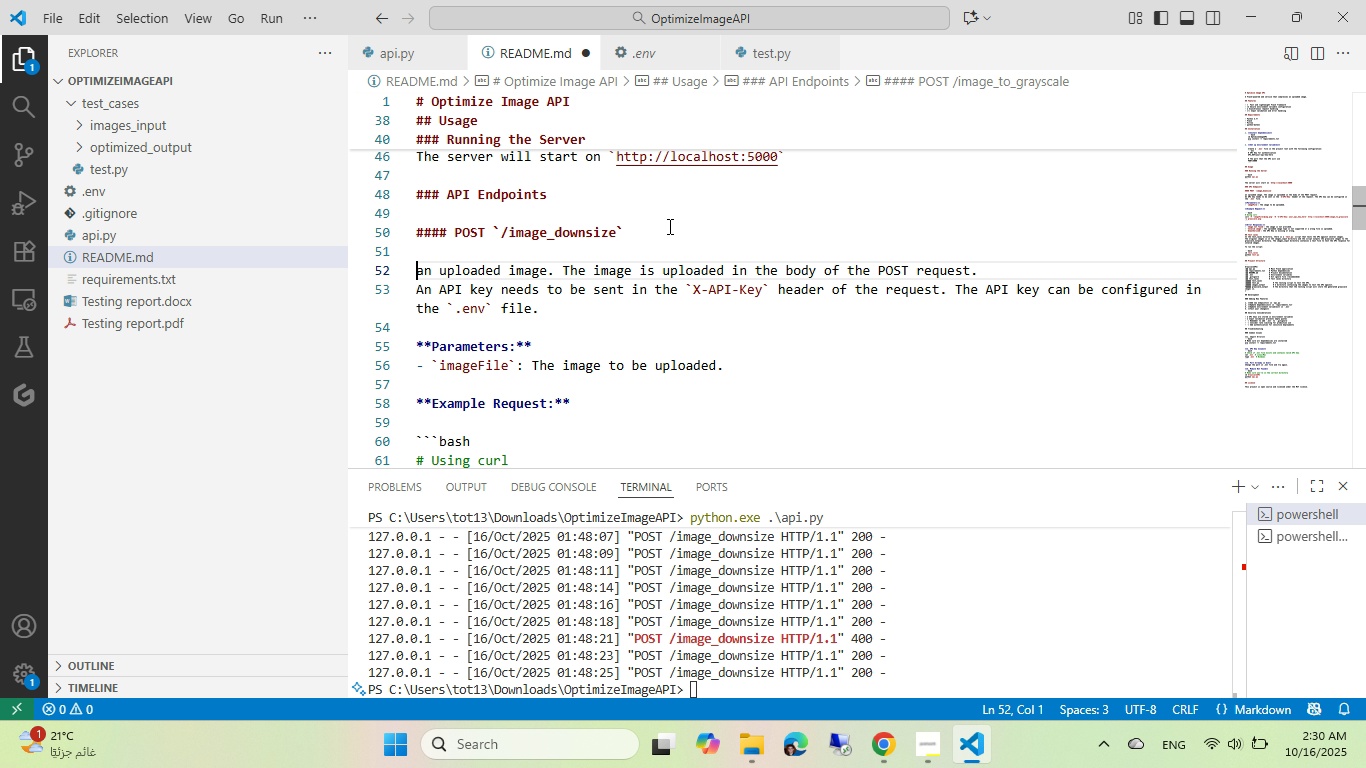 
key(Control+Shift+Backspace)
 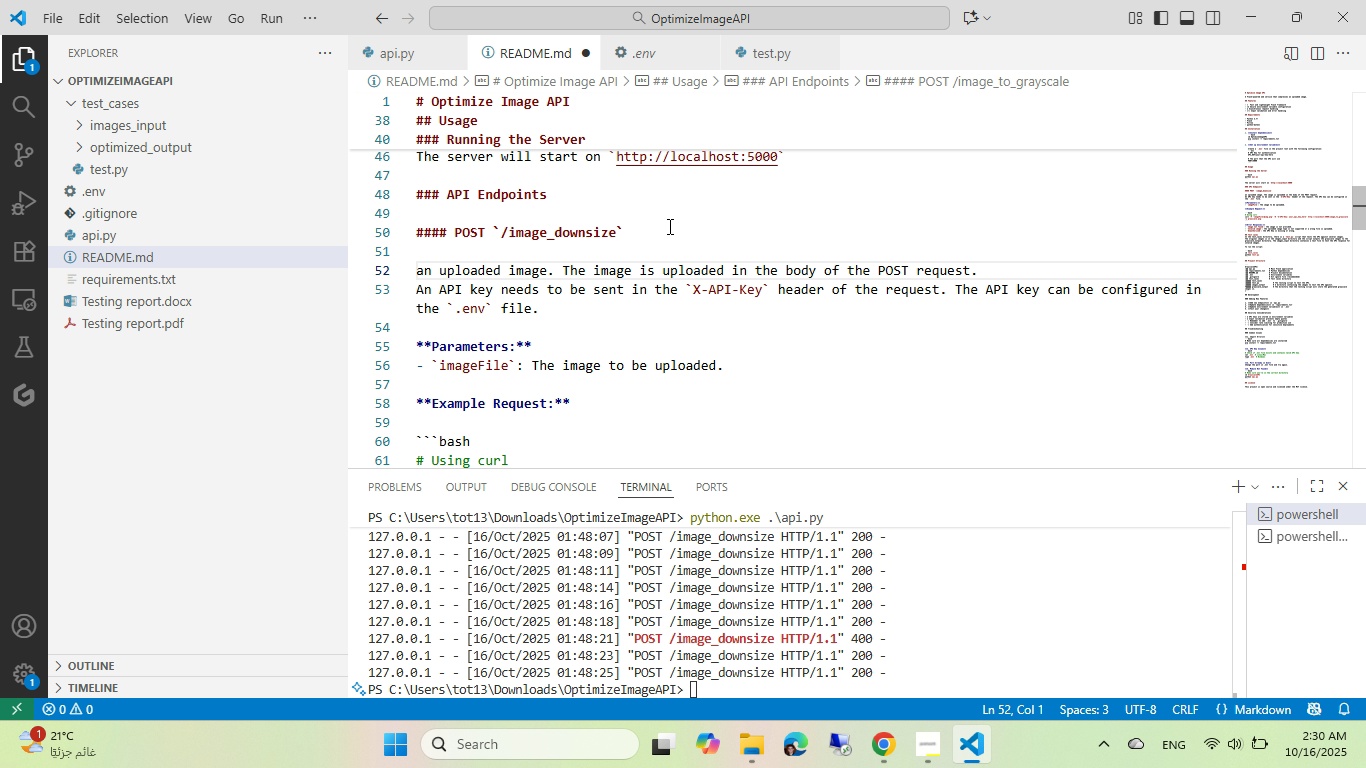 
key(Control+Shift+ShiftLeft)
 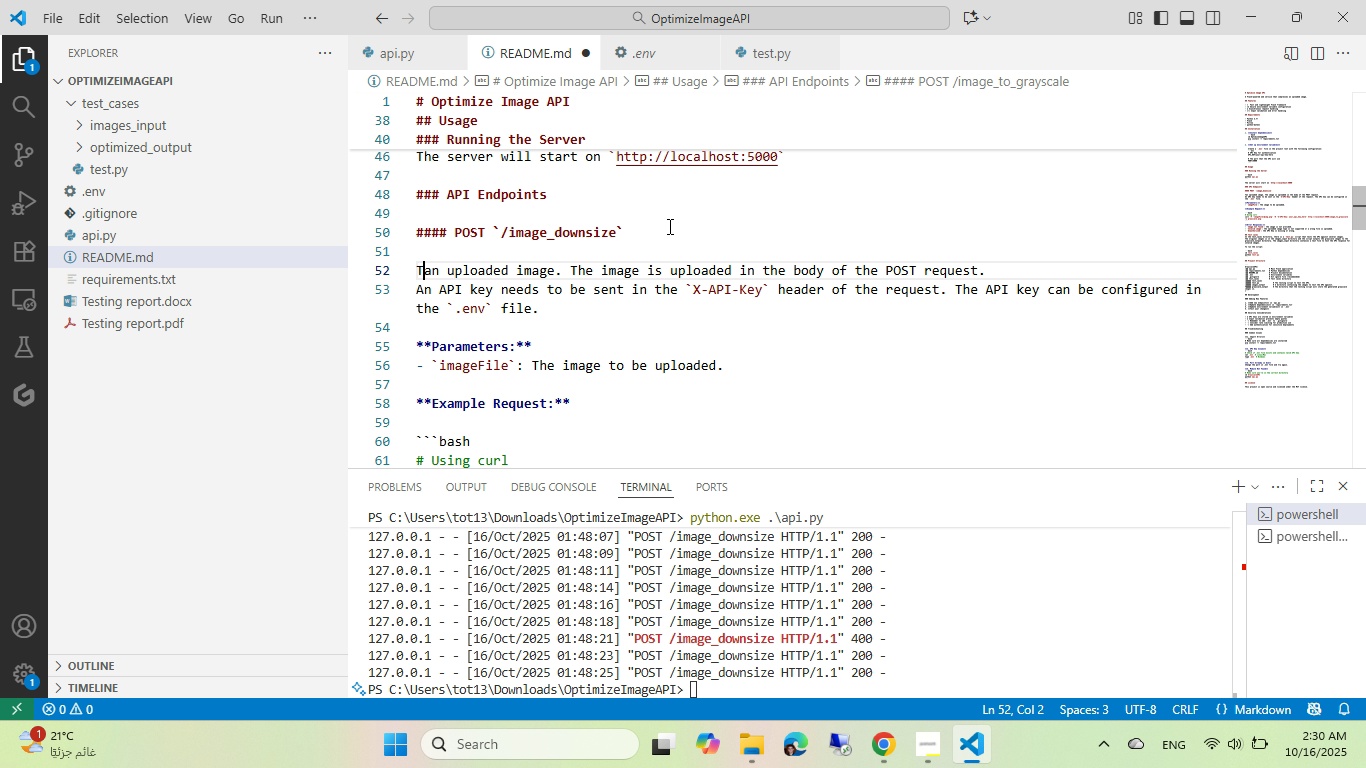 
key(Control+Shift+T)
 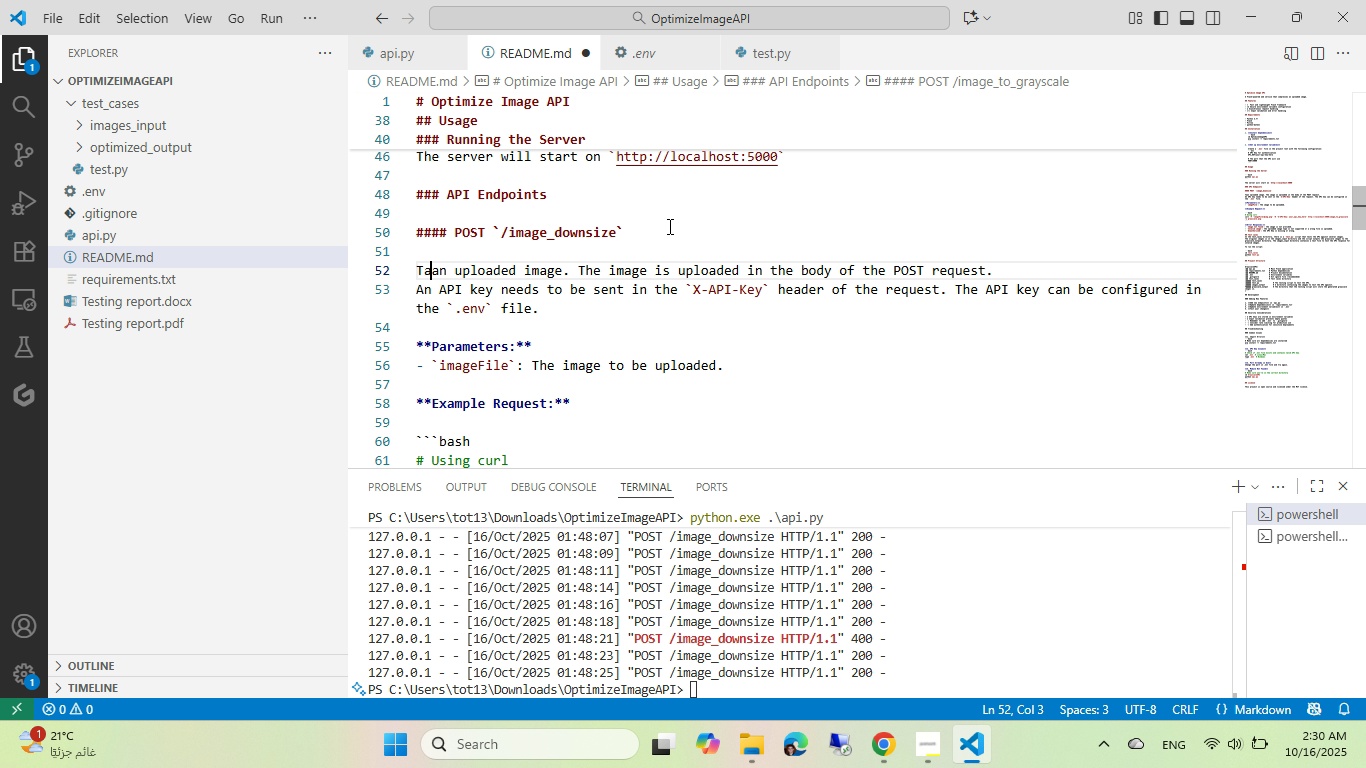 
type(Kes )
 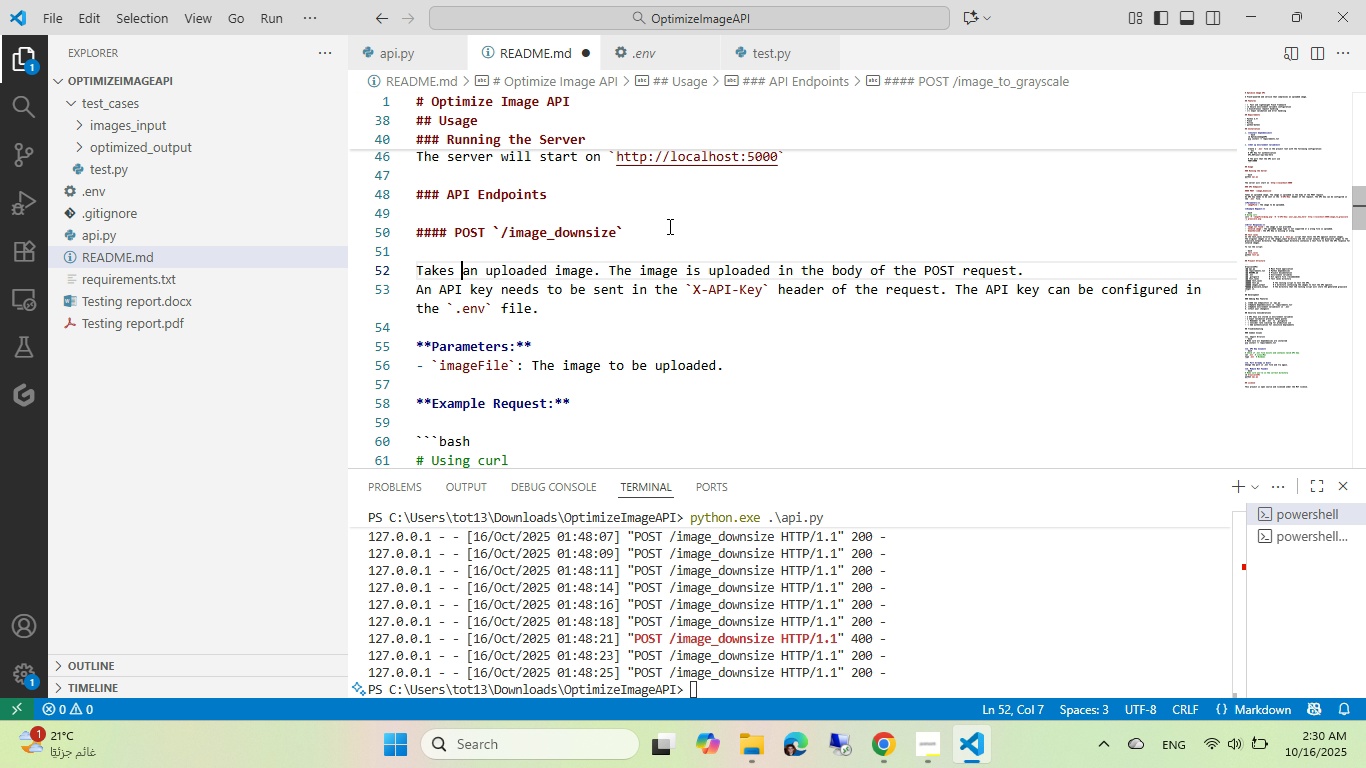 
key(Control+ArrowRight)
 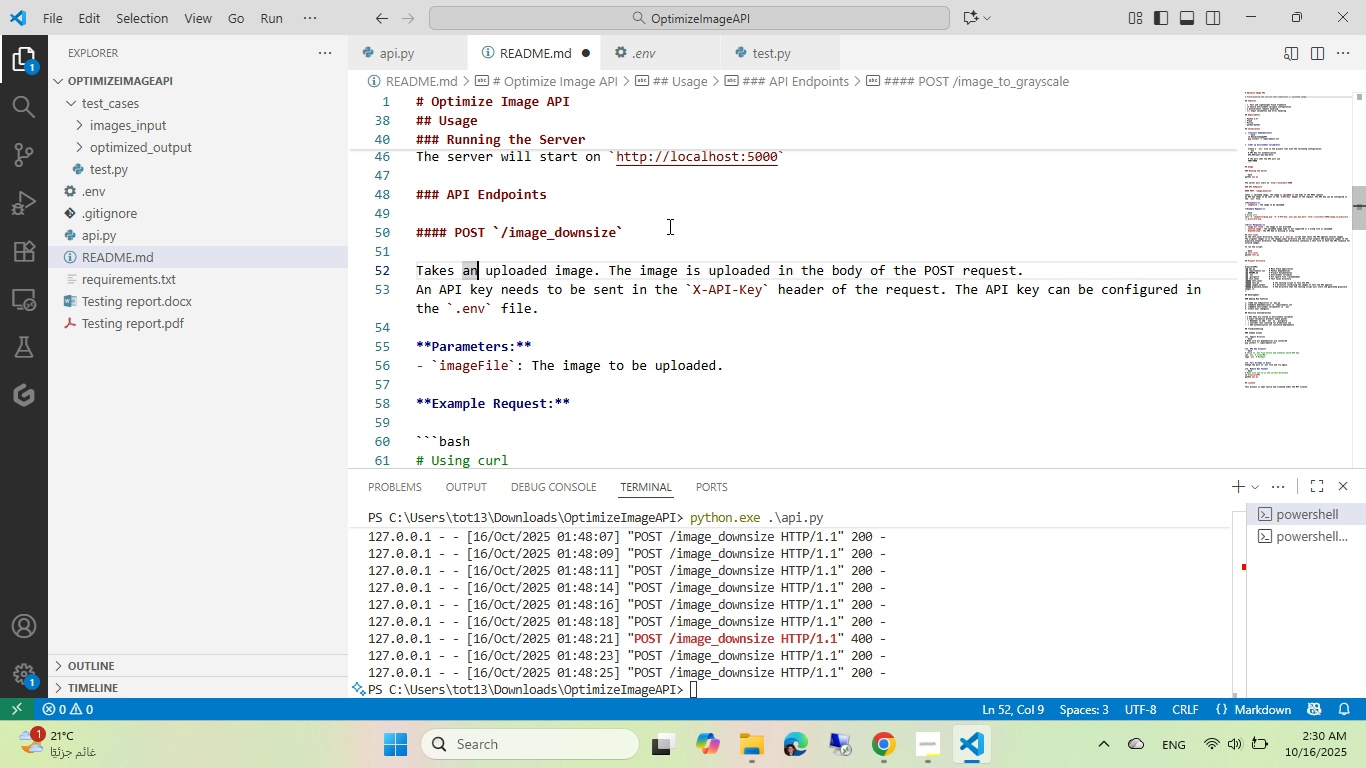 
key(Control+ArrowRight)
 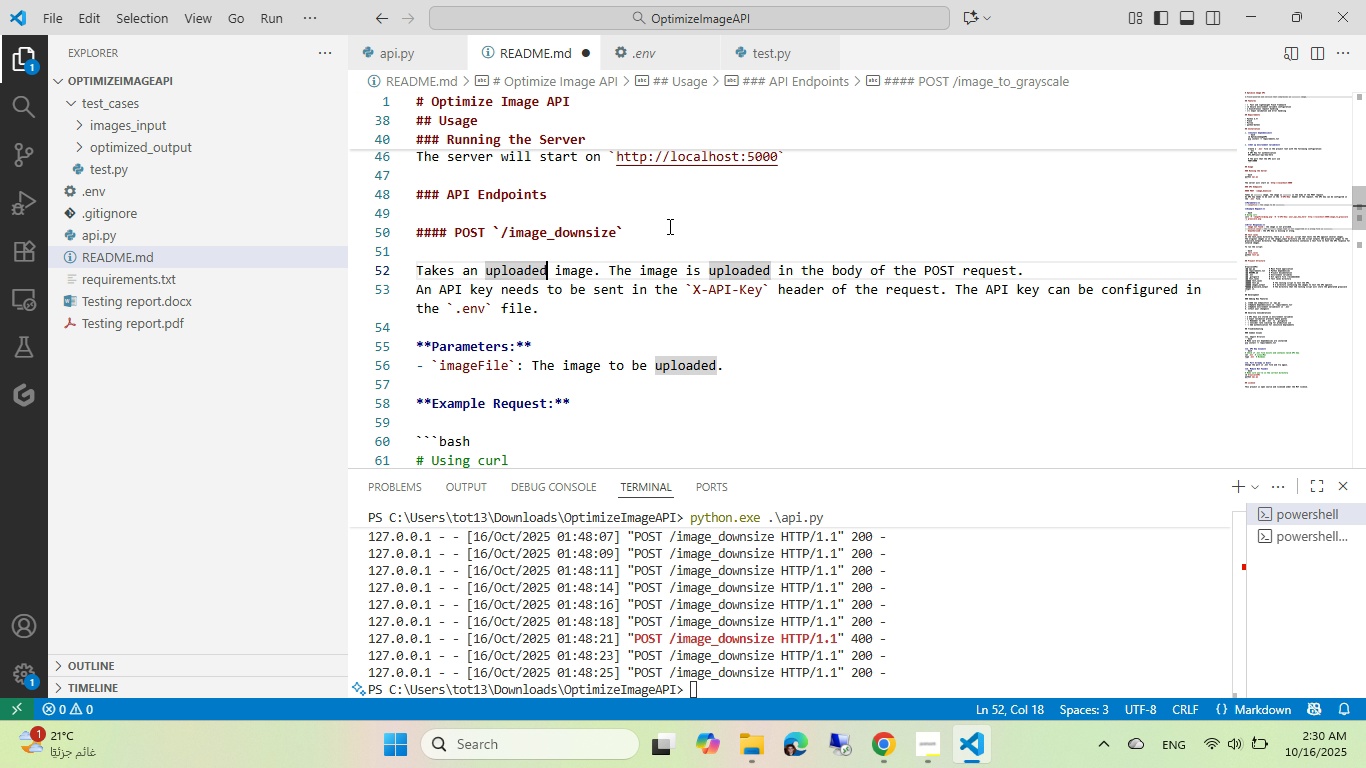 
key(Control+ArrowRight)
 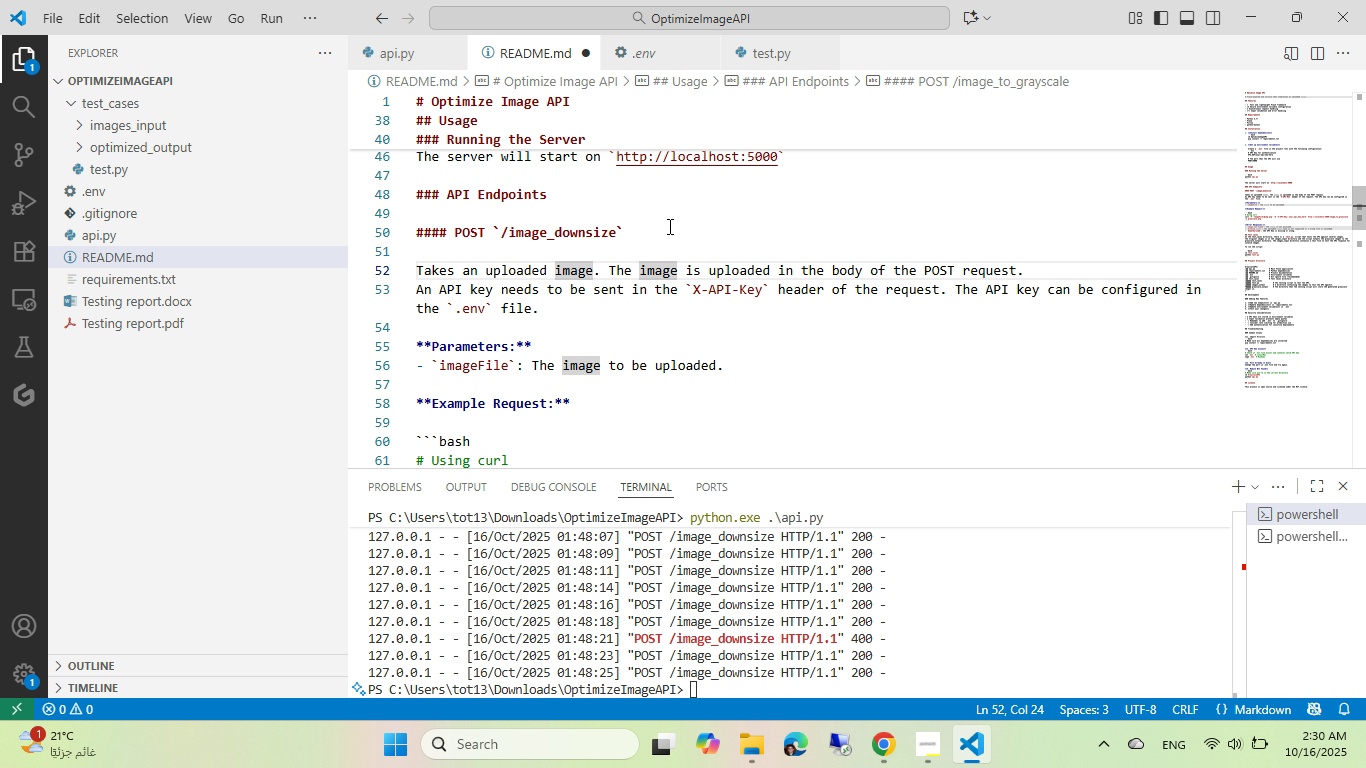 
type( and retun a compressed version of it)
 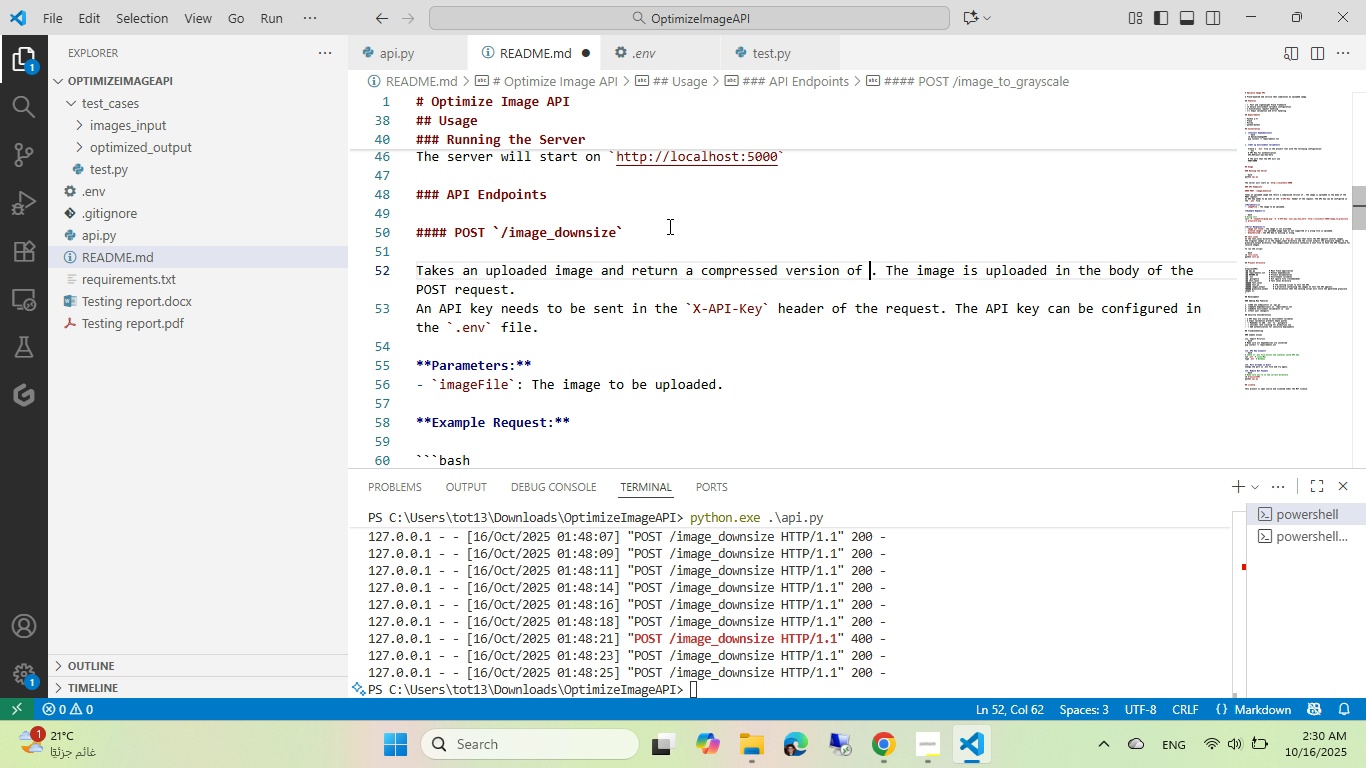 
key(Control+Backspace)
 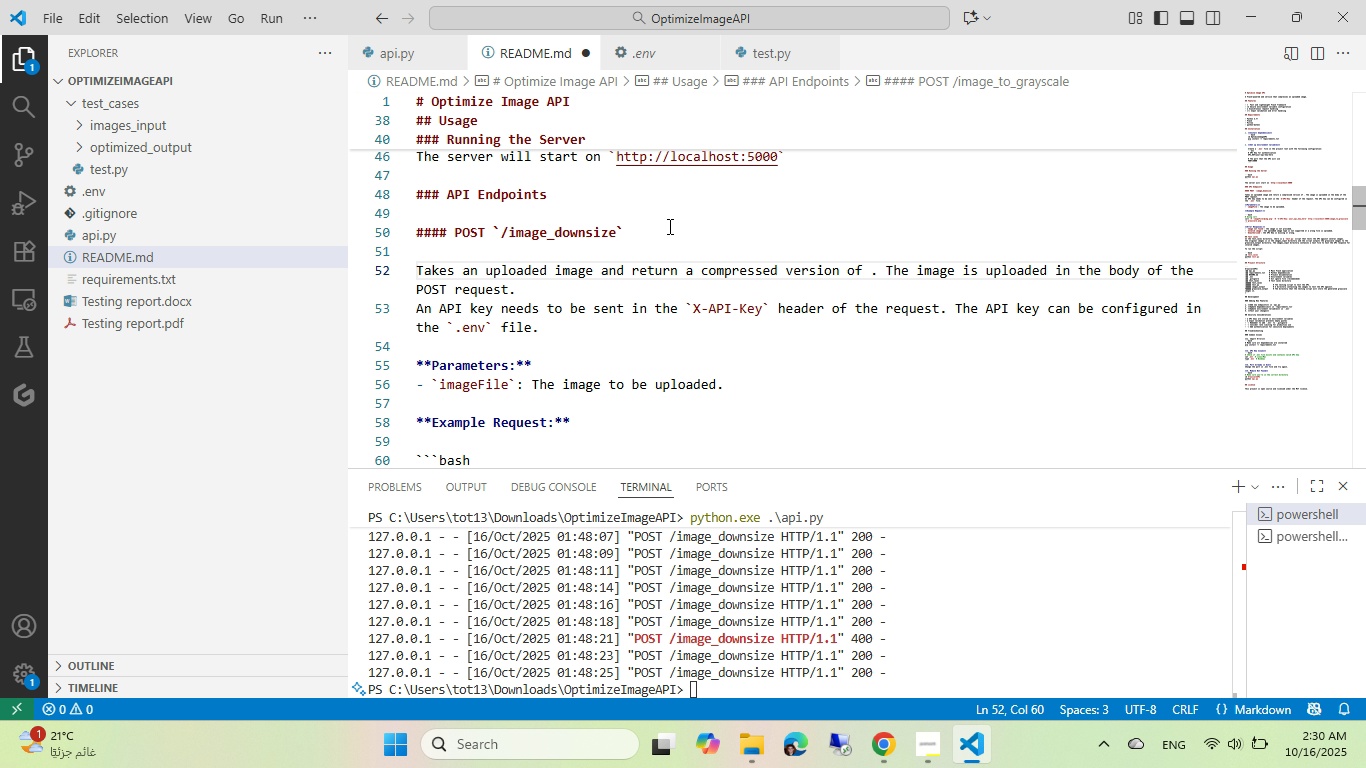 
hold_key(key=ControlLeft, duration=0.37)
 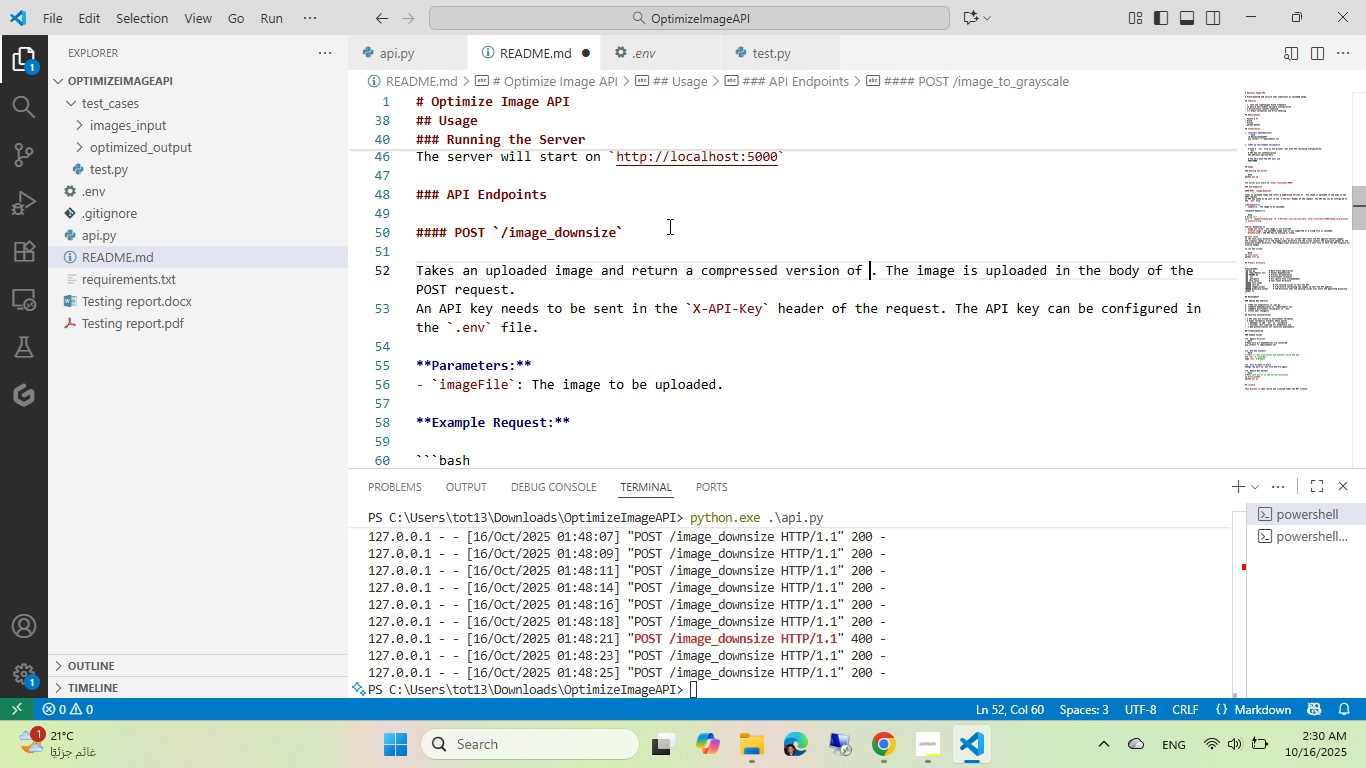 
type(it)
 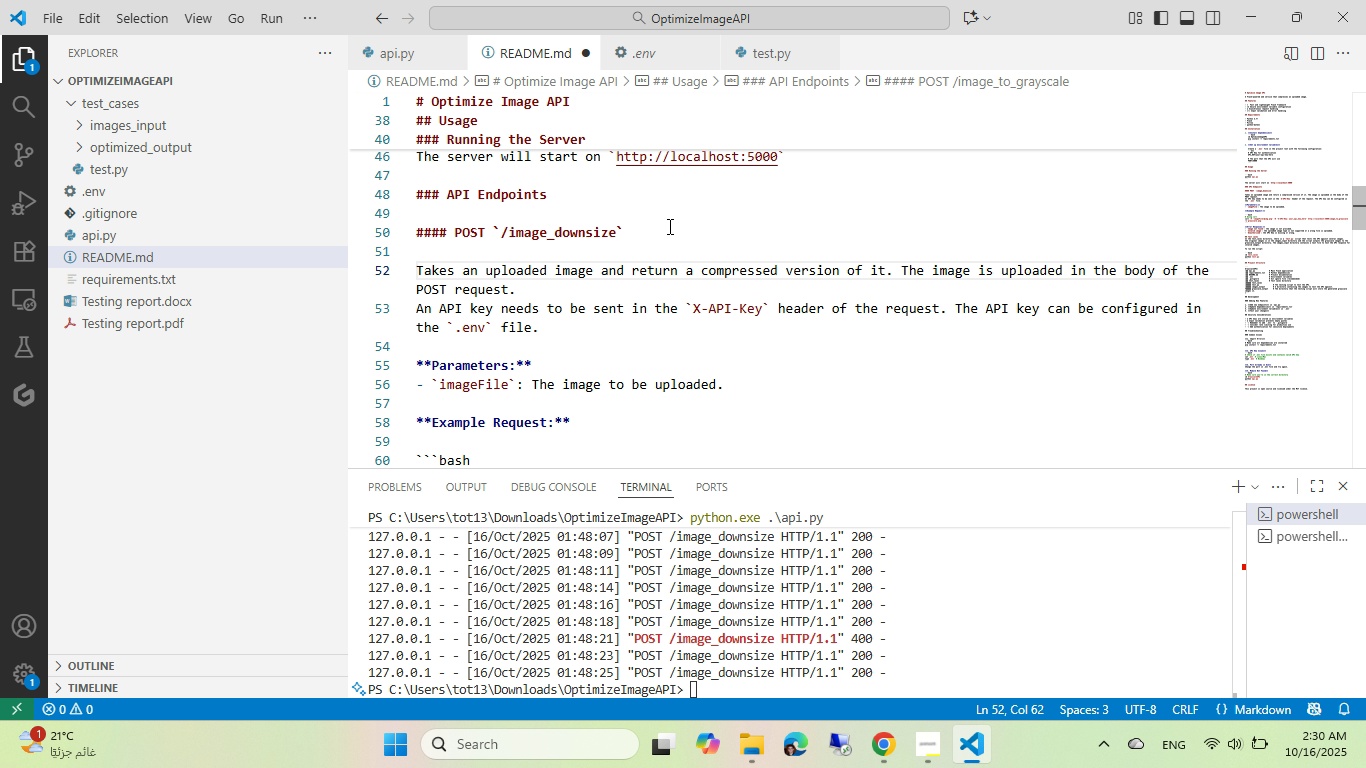 
key(ArrowDown)
 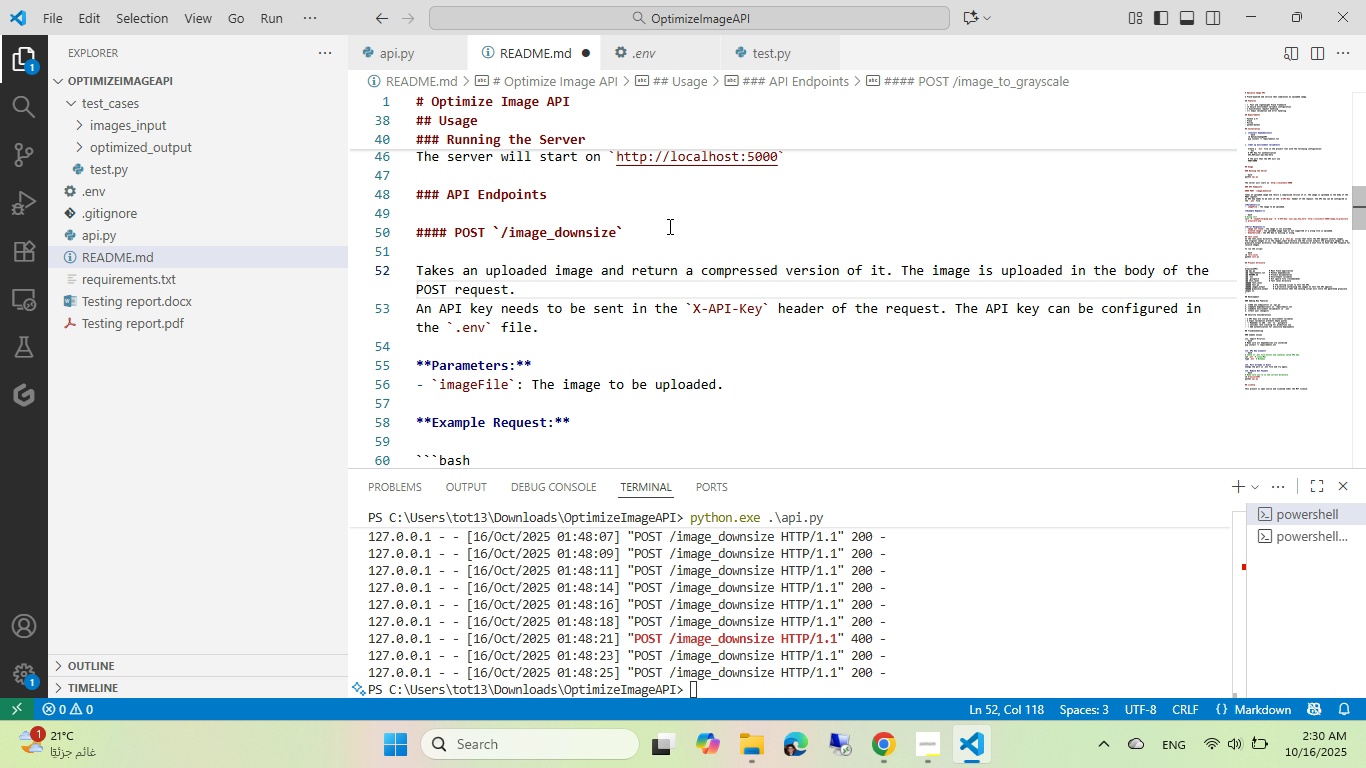 
type( )
key(Backspace)
type( the image is compressed )
 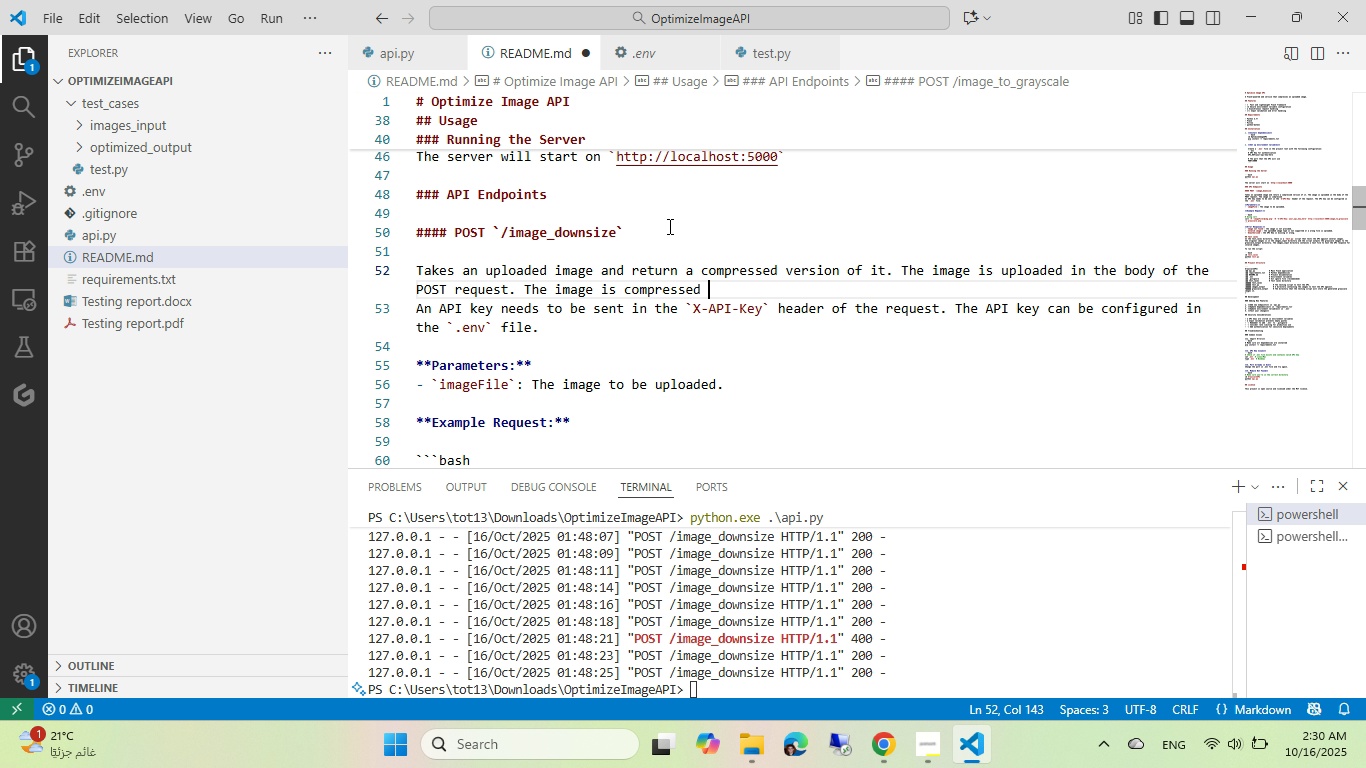 
wait(5.59)
 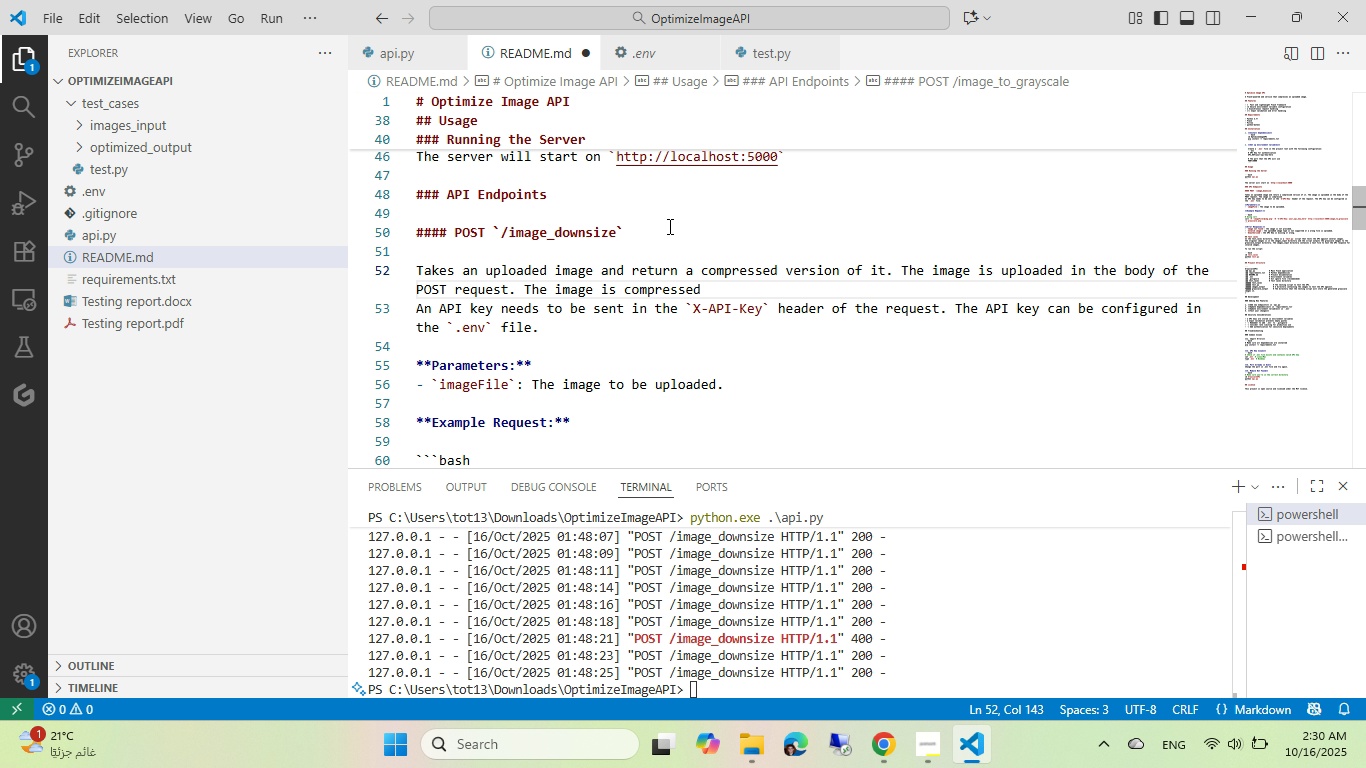 
type(byapplinga )
 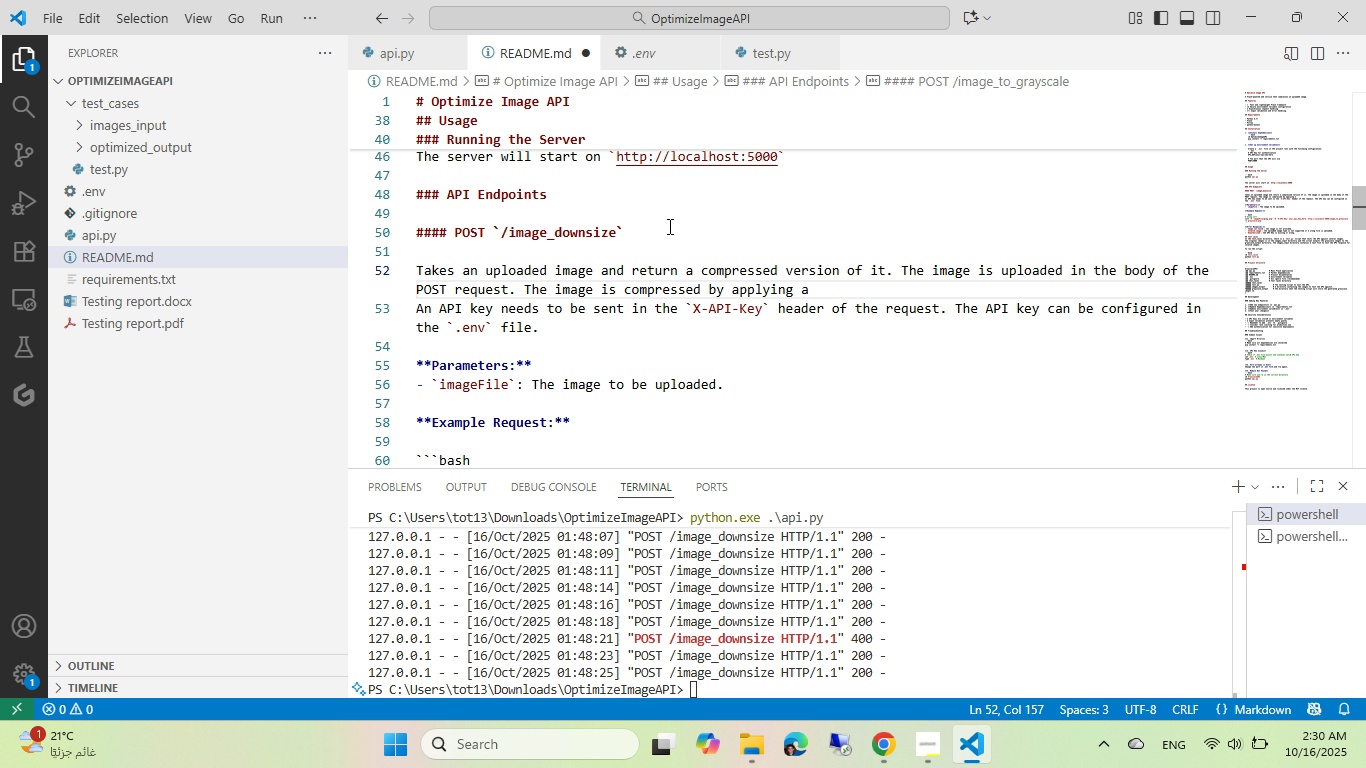 
left_click([410, 44])
 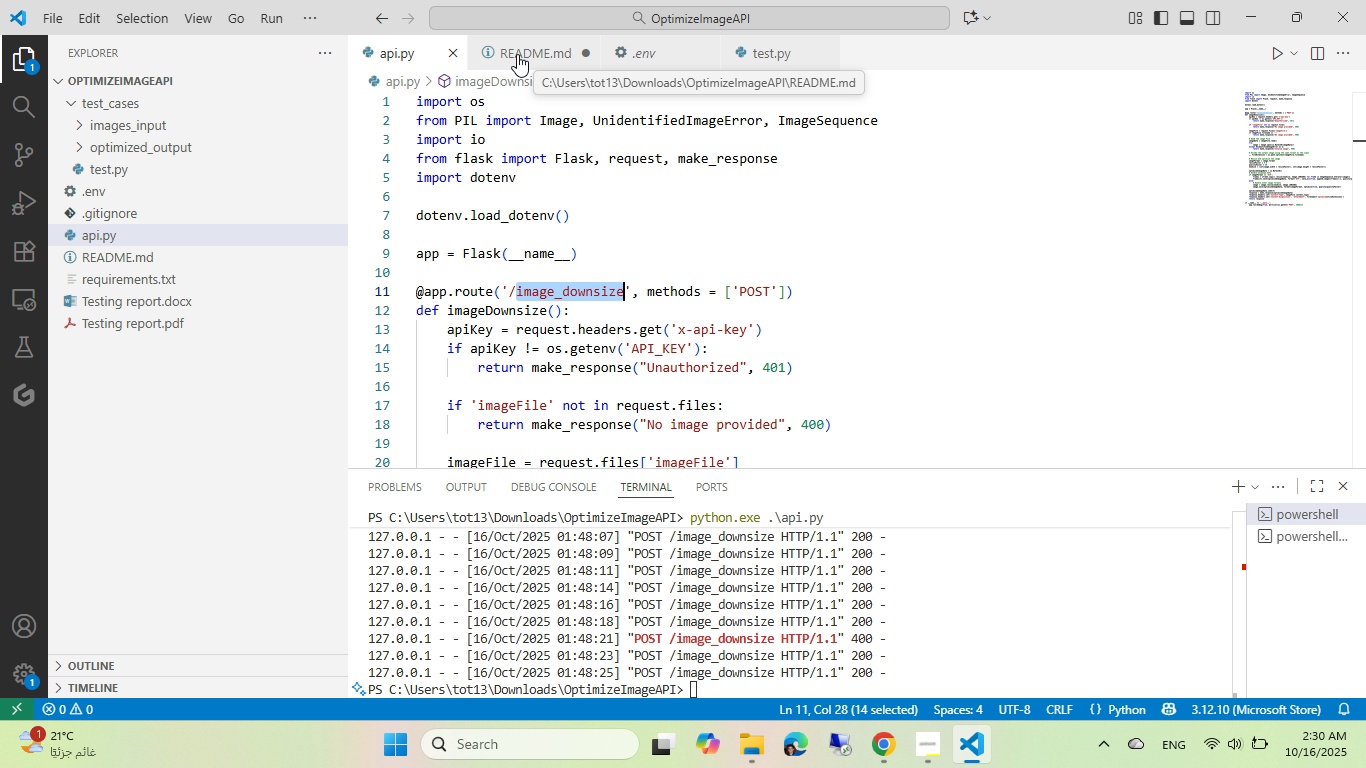 
scroll: coordinate [655, 329], scroll_direction: down, amount: 12.0
 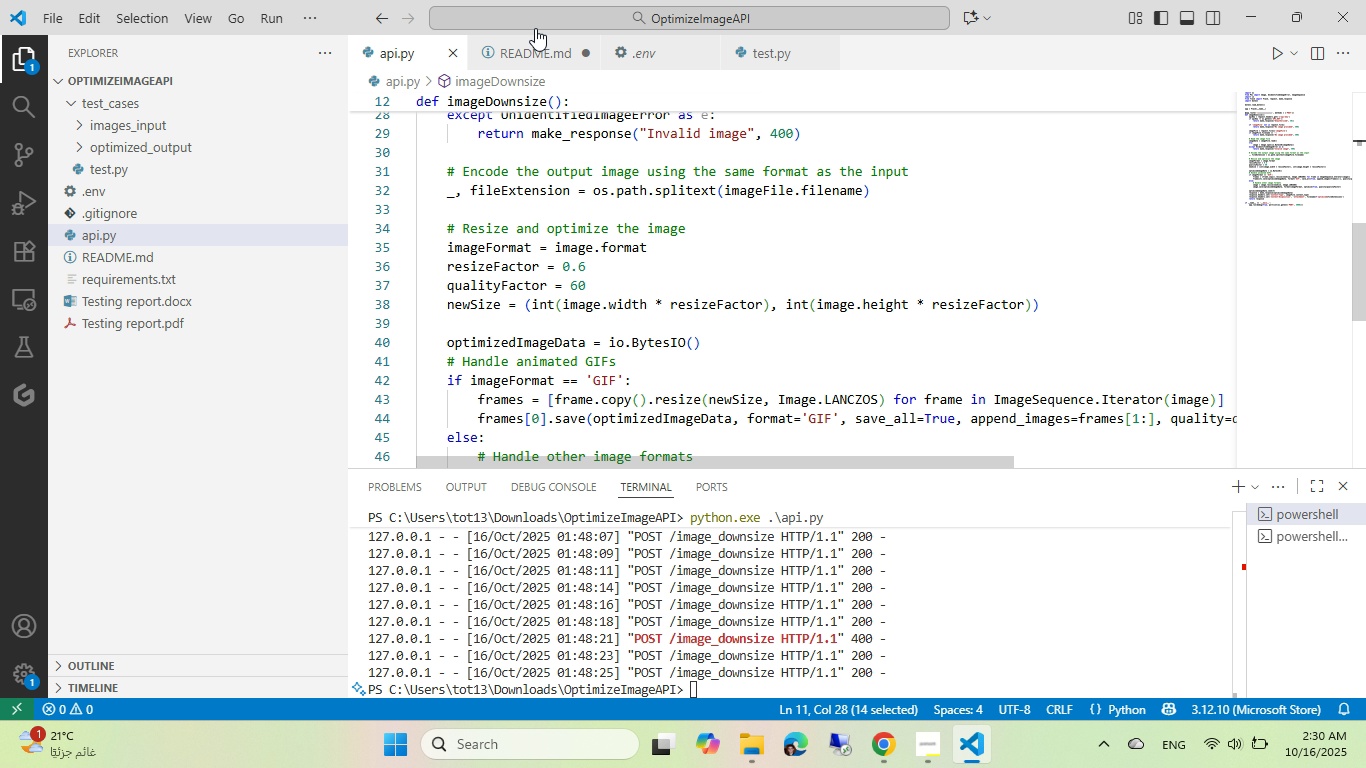 
left_click([536, 52])
 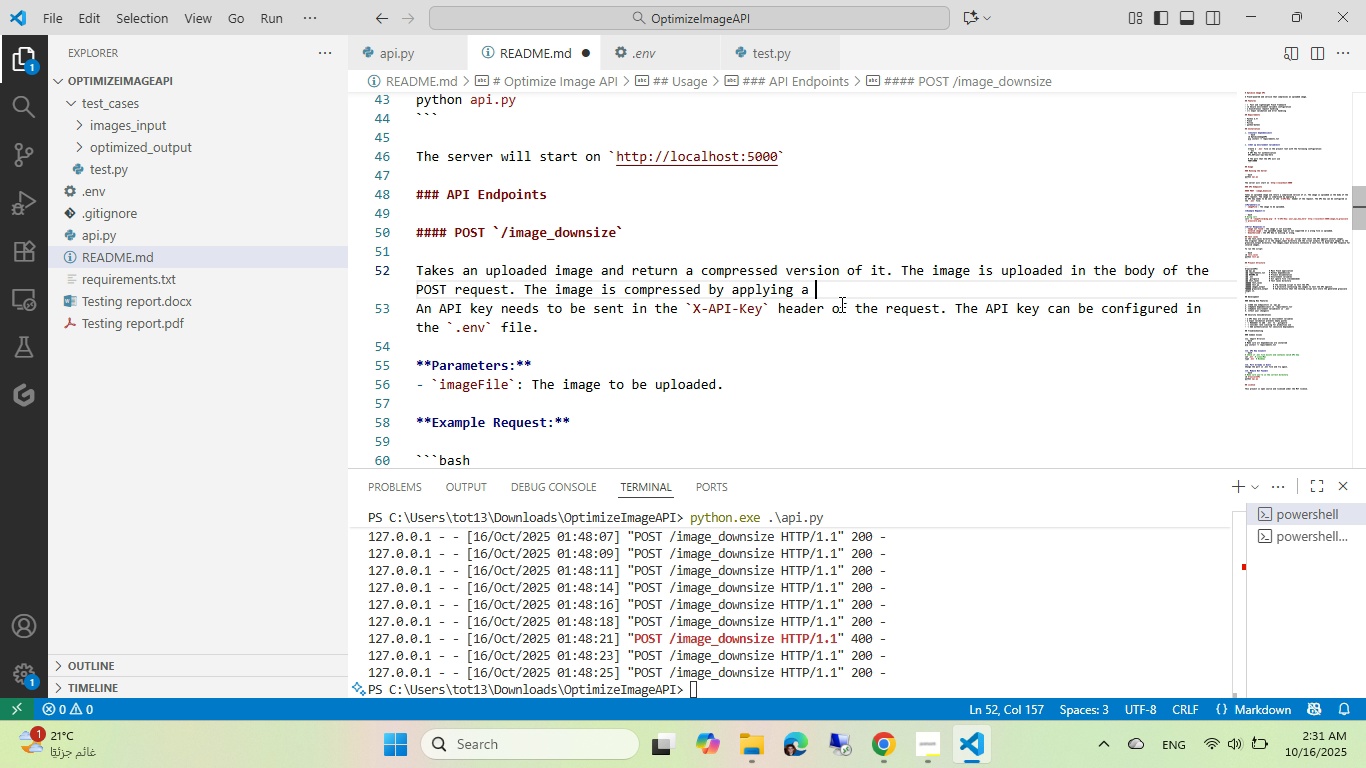 
type(60% dimensions reduction and 60% Lossy compression to the image.)
 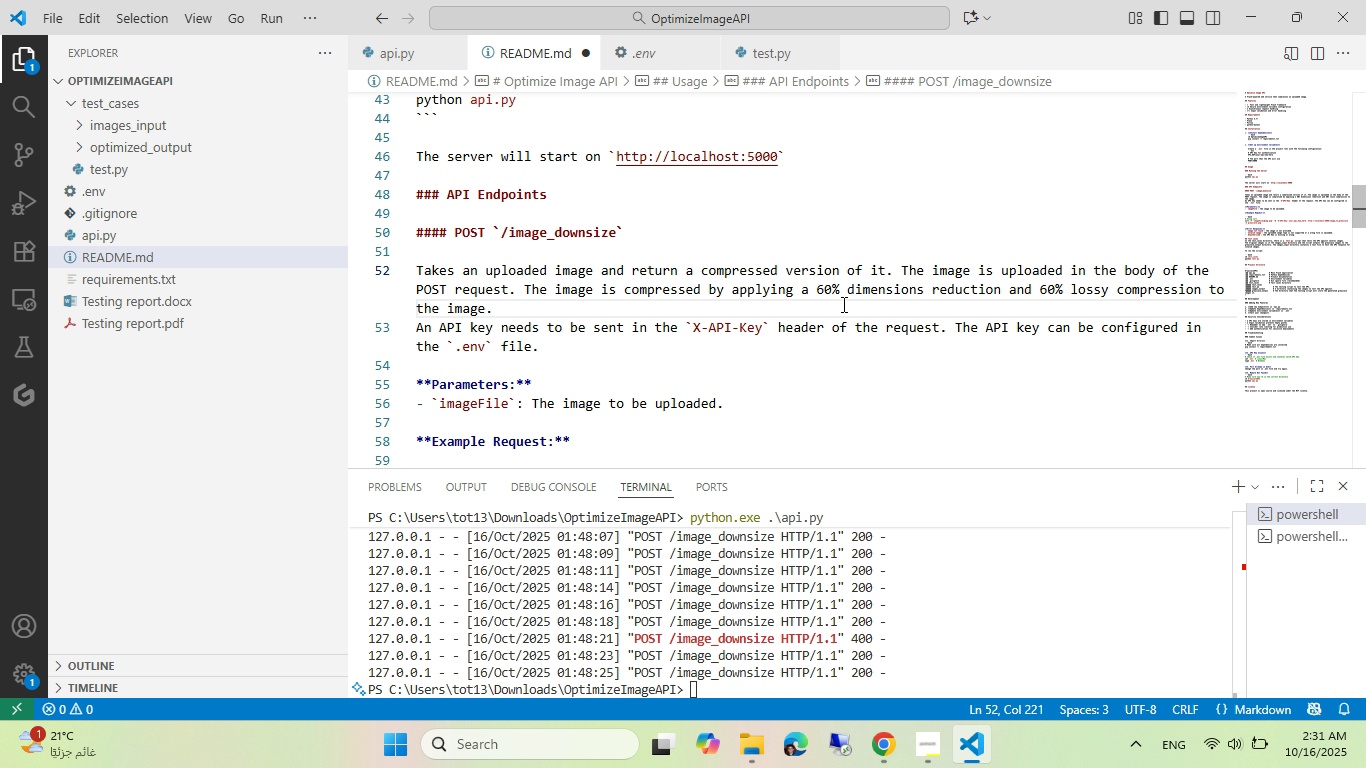 
wait(10.73)
 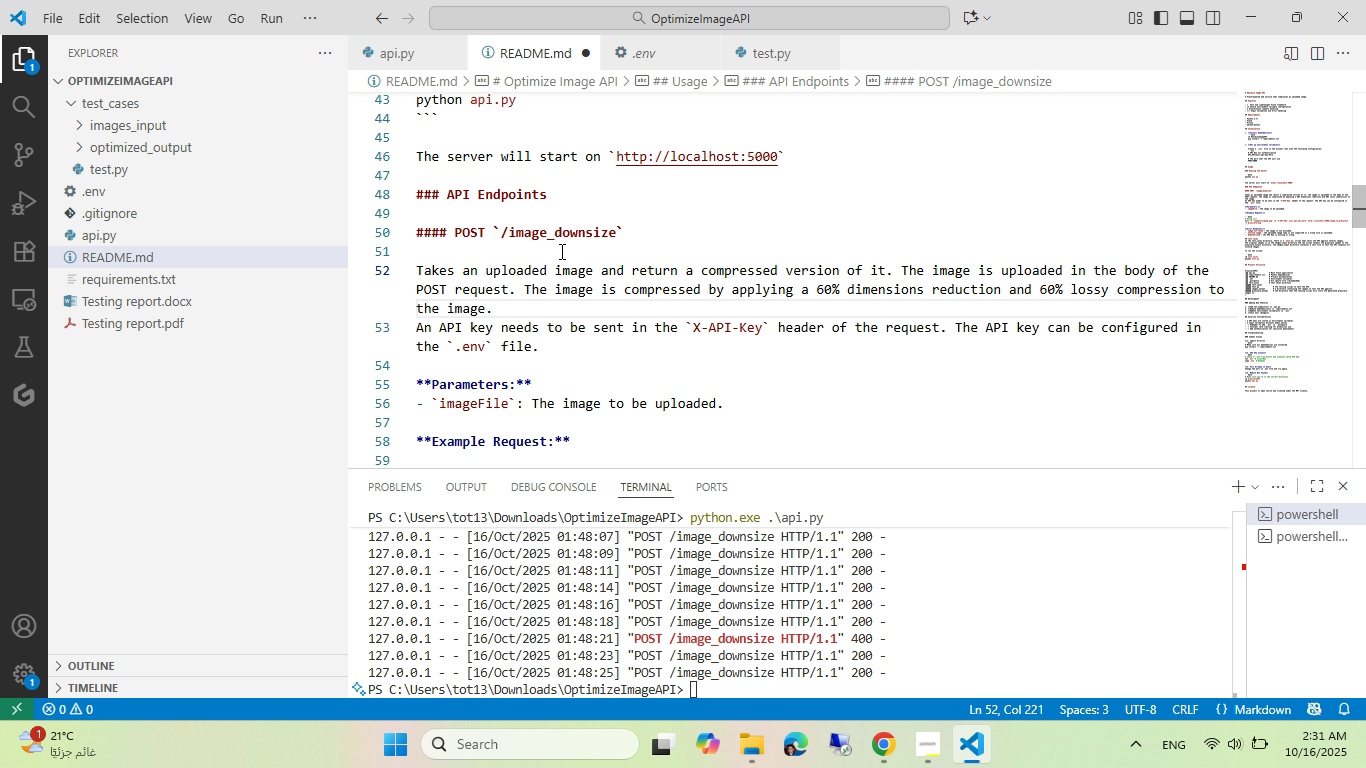 
left_click([469, 310])
 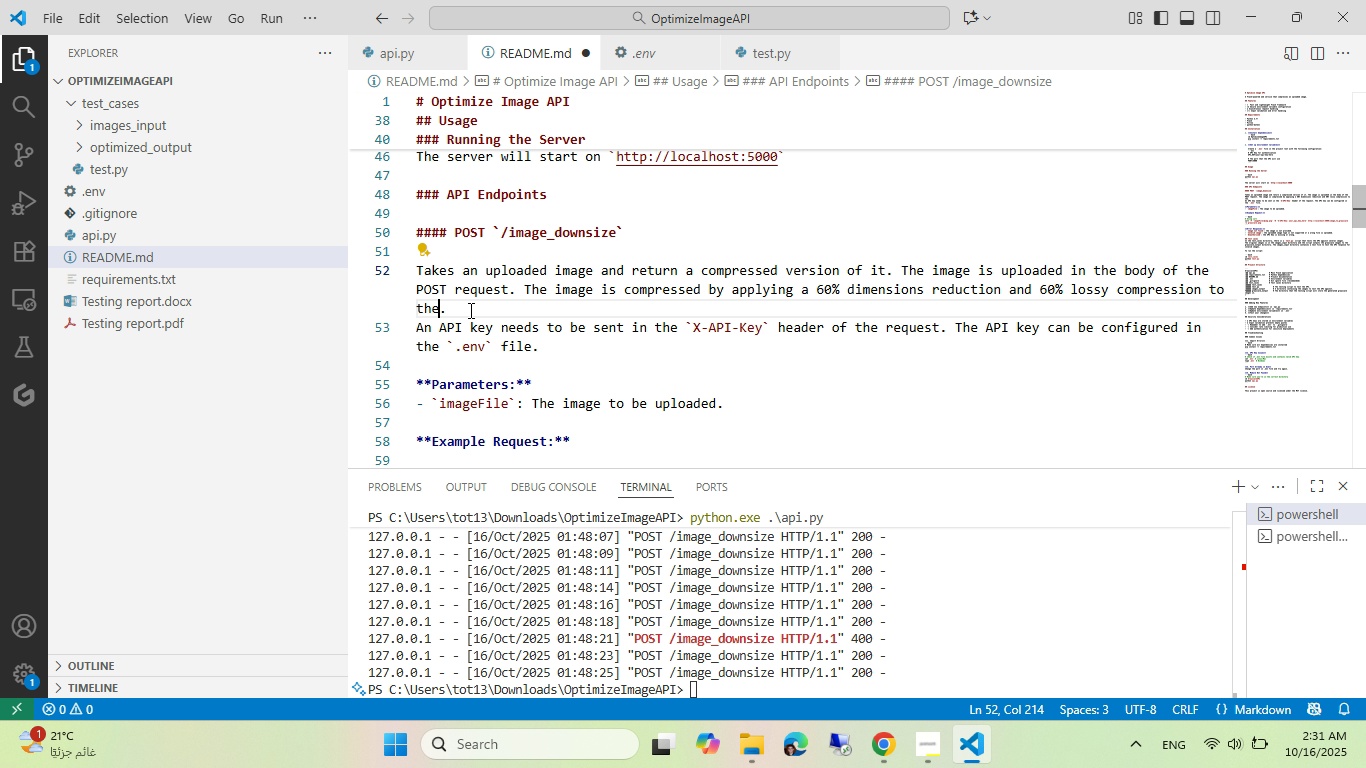 
double_click([469, 310])
 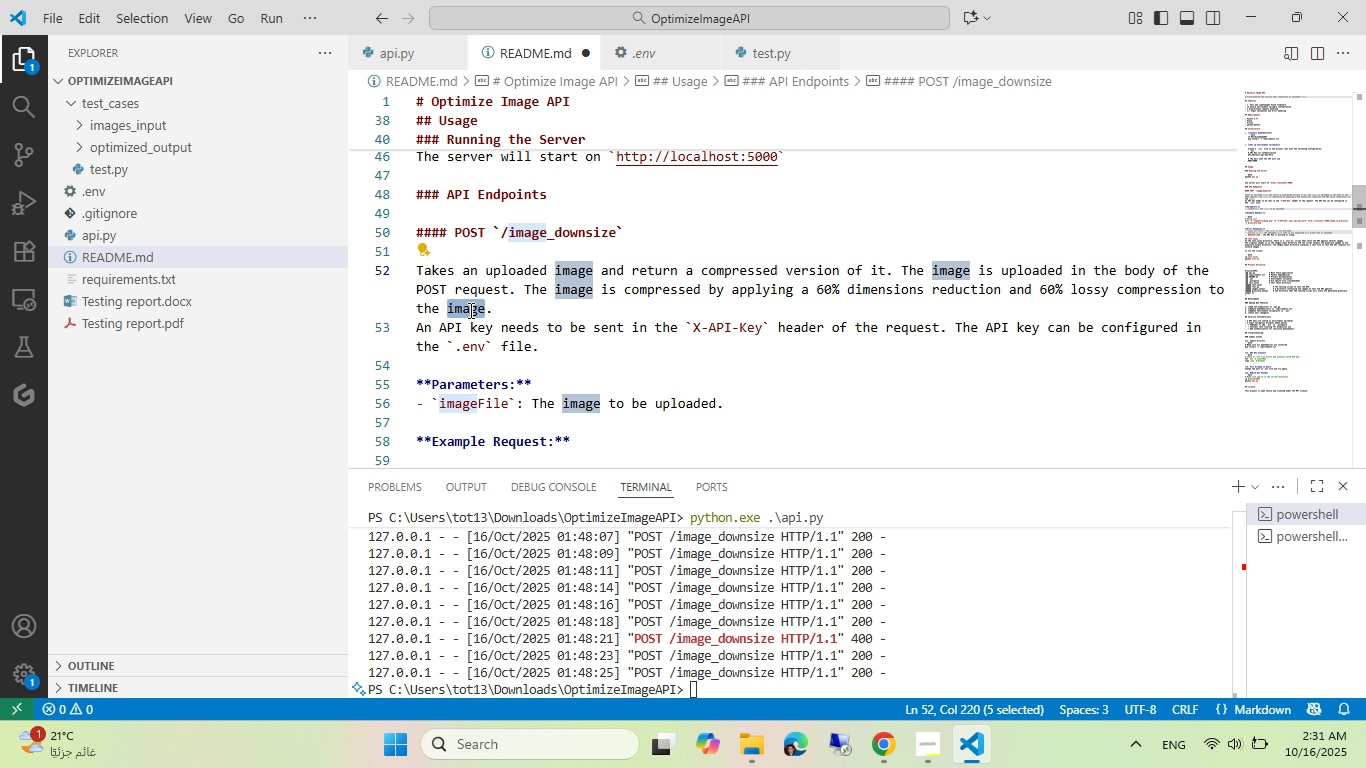 
key(Backspace)
key(Backspace)
key(Backspace)
key(Backspace)
key(Backspace)
key(Backspace)
type( it)
 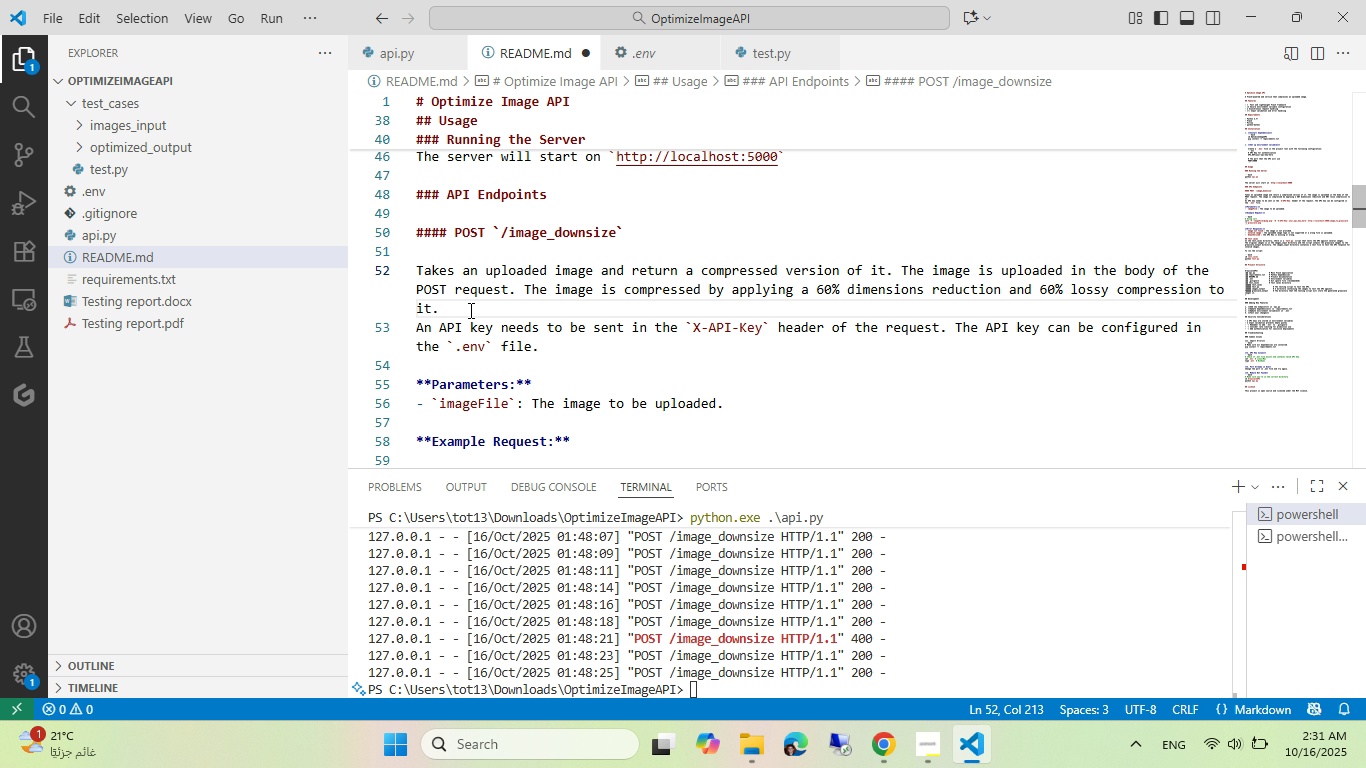 
hold_key(key=ControlLeft, duration=0.38)
 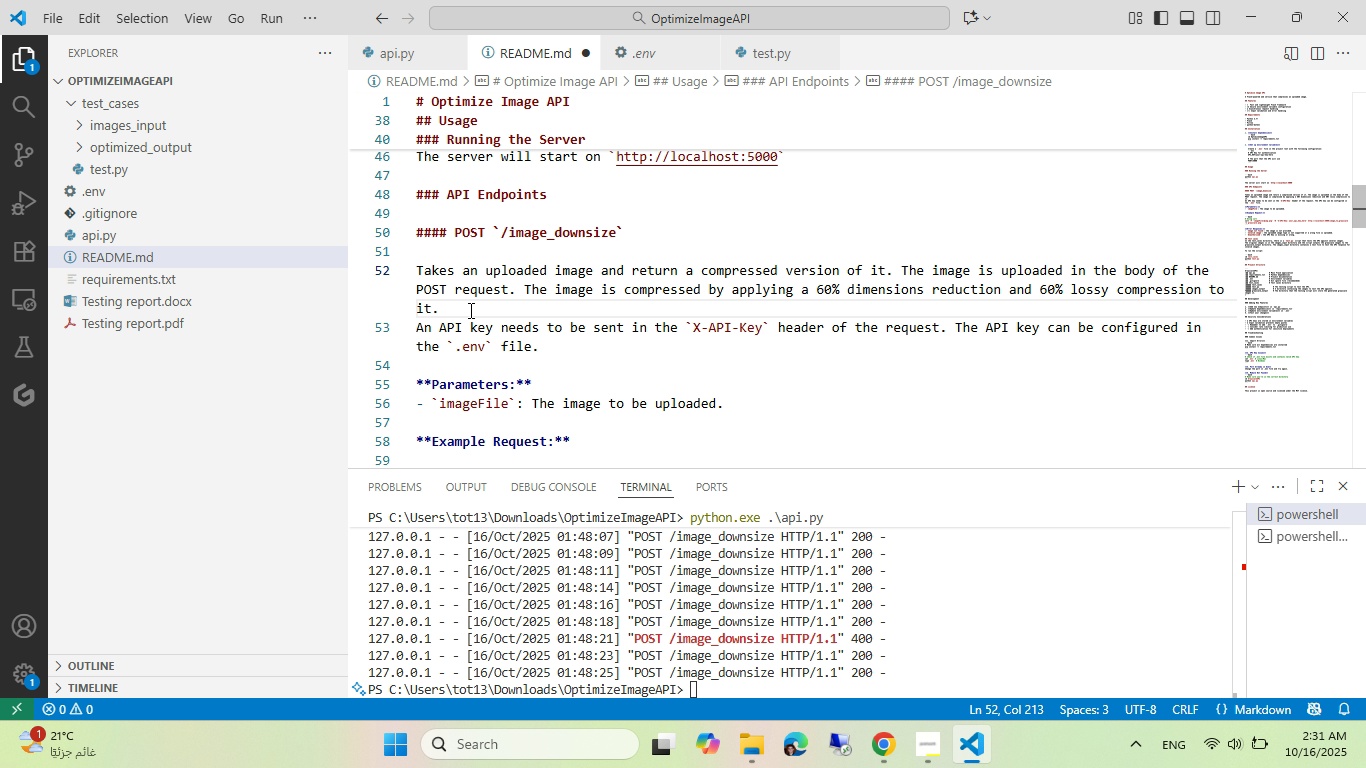 
left_click([469, 310])
 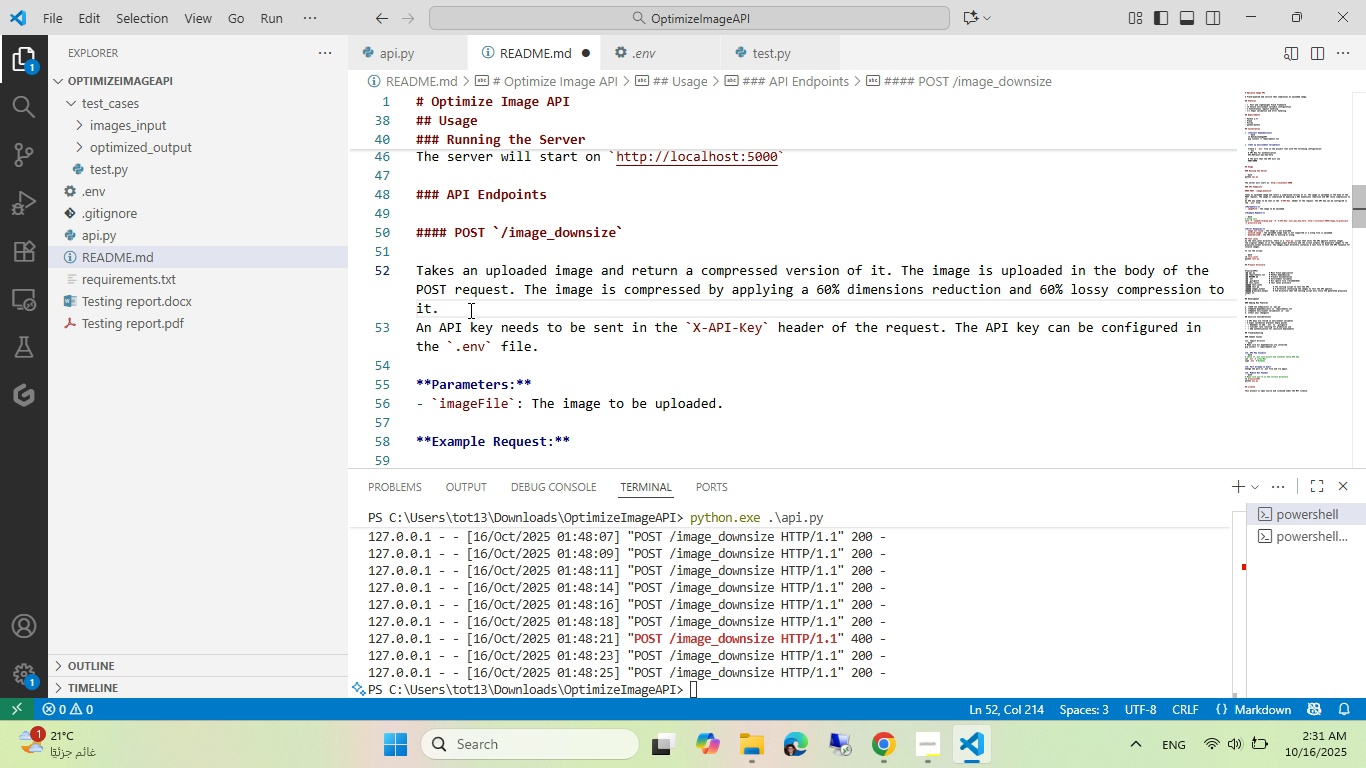 
key(Control+ControlLeft)
 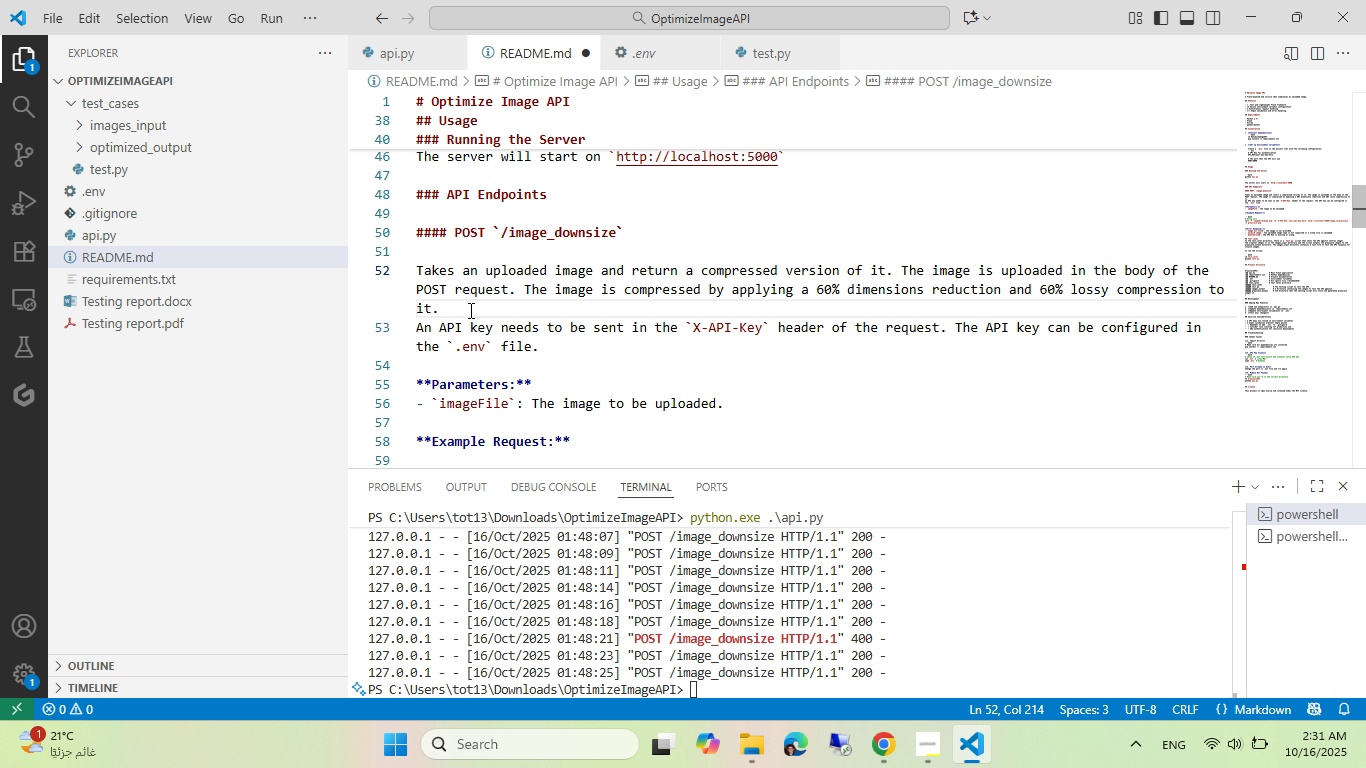 
key(Control+S)
 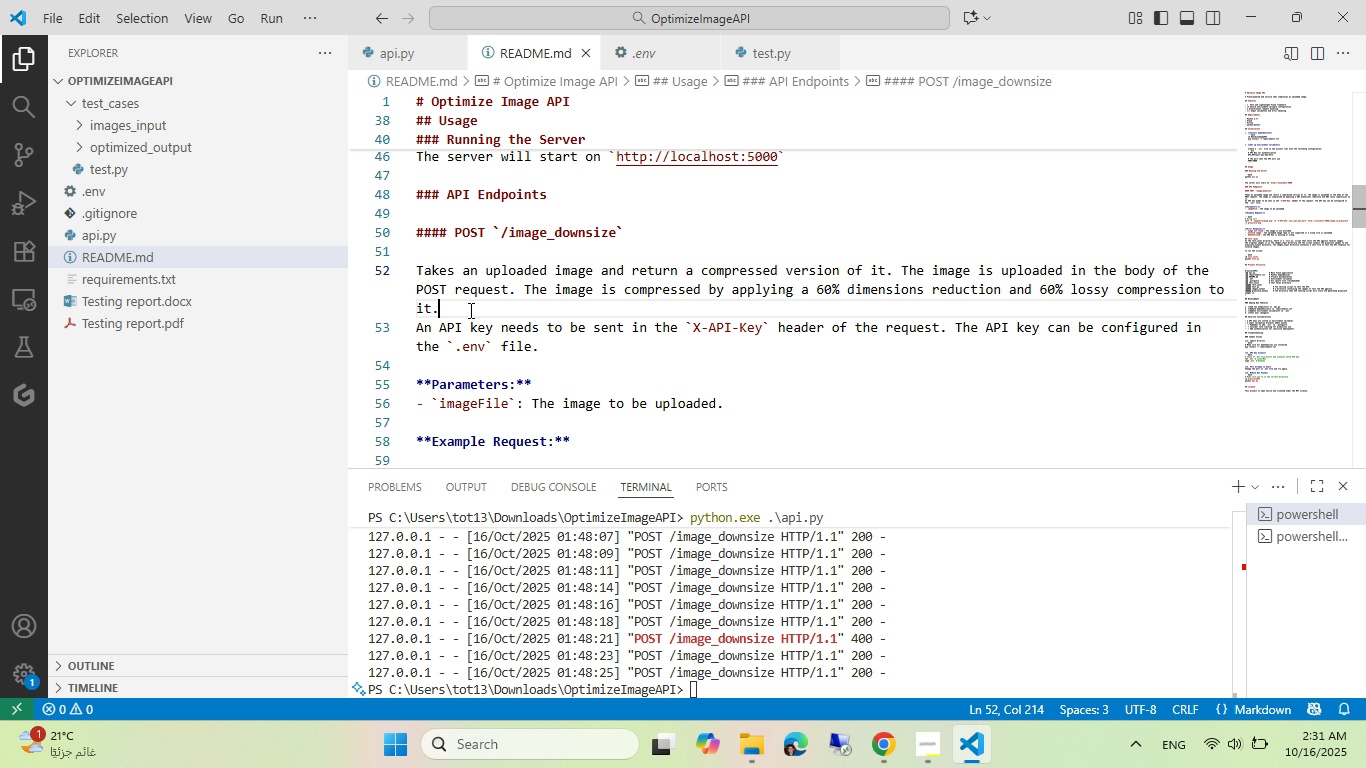 
scroll: coordinate [686, 300], scroll_direction: down, amount: 4.0
 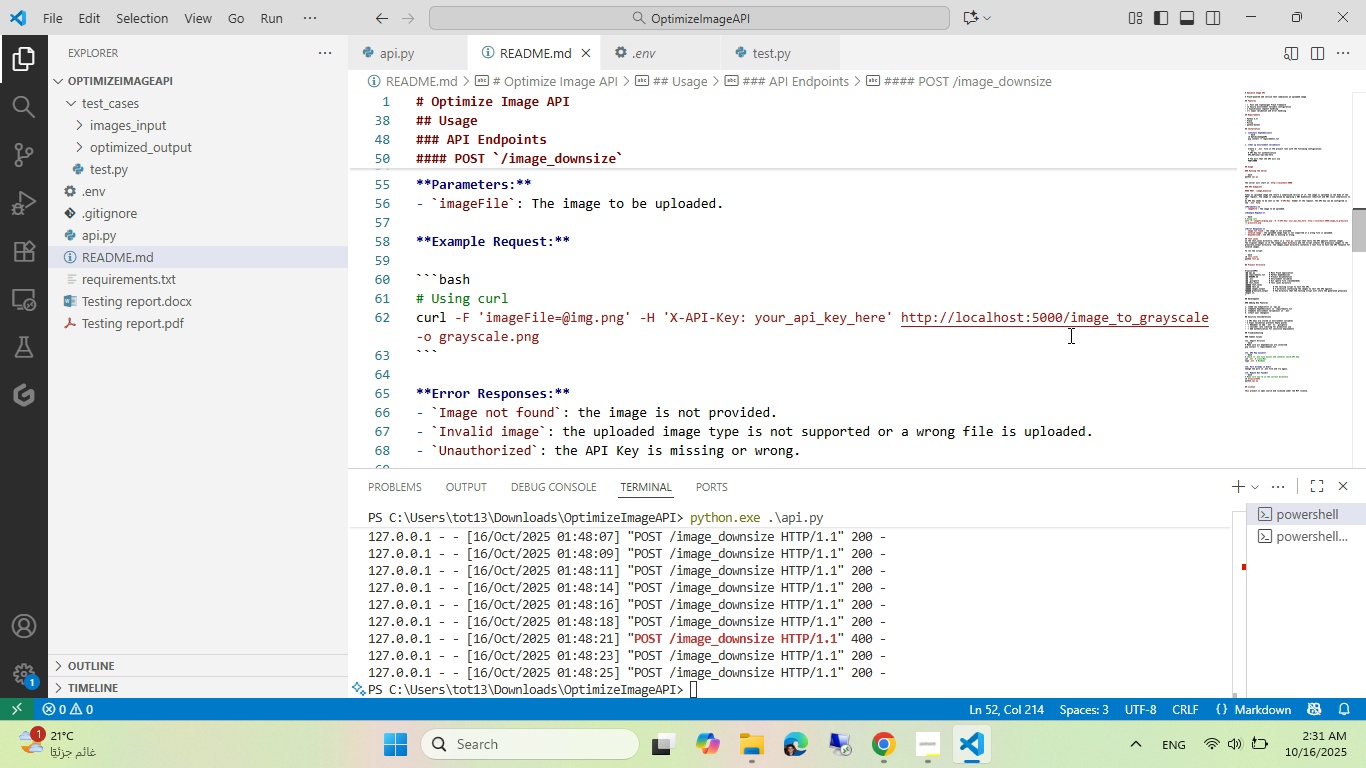 
double_click([1100, 322])
 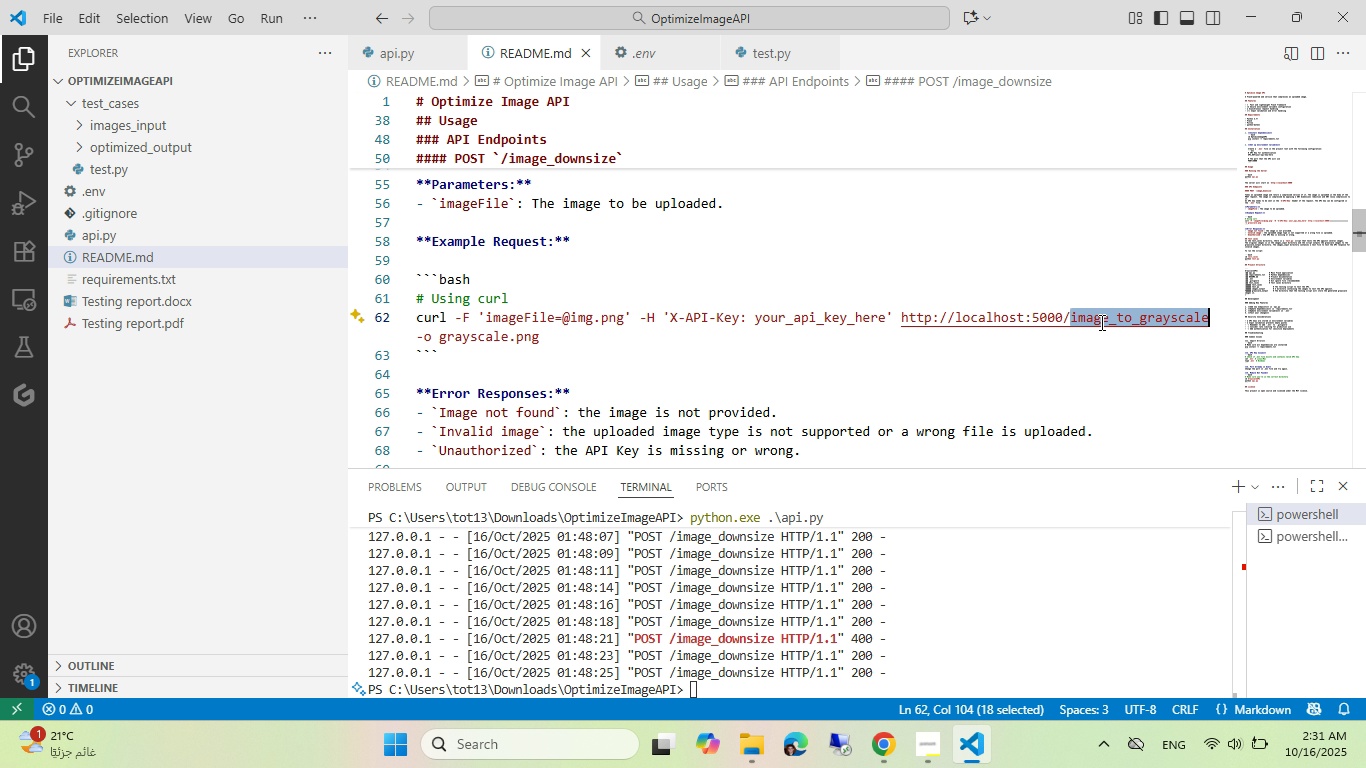 
key(Meta+V)
 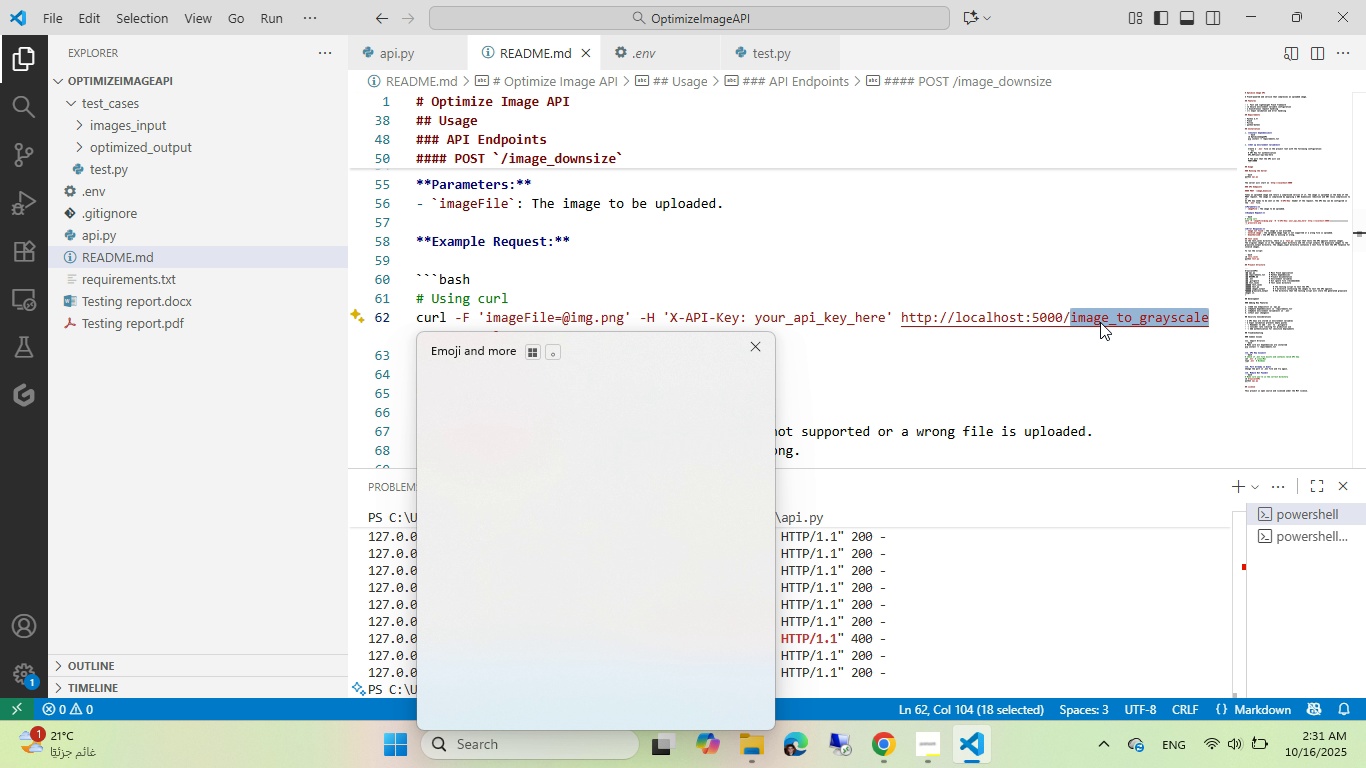 
key(ArrowDown)
 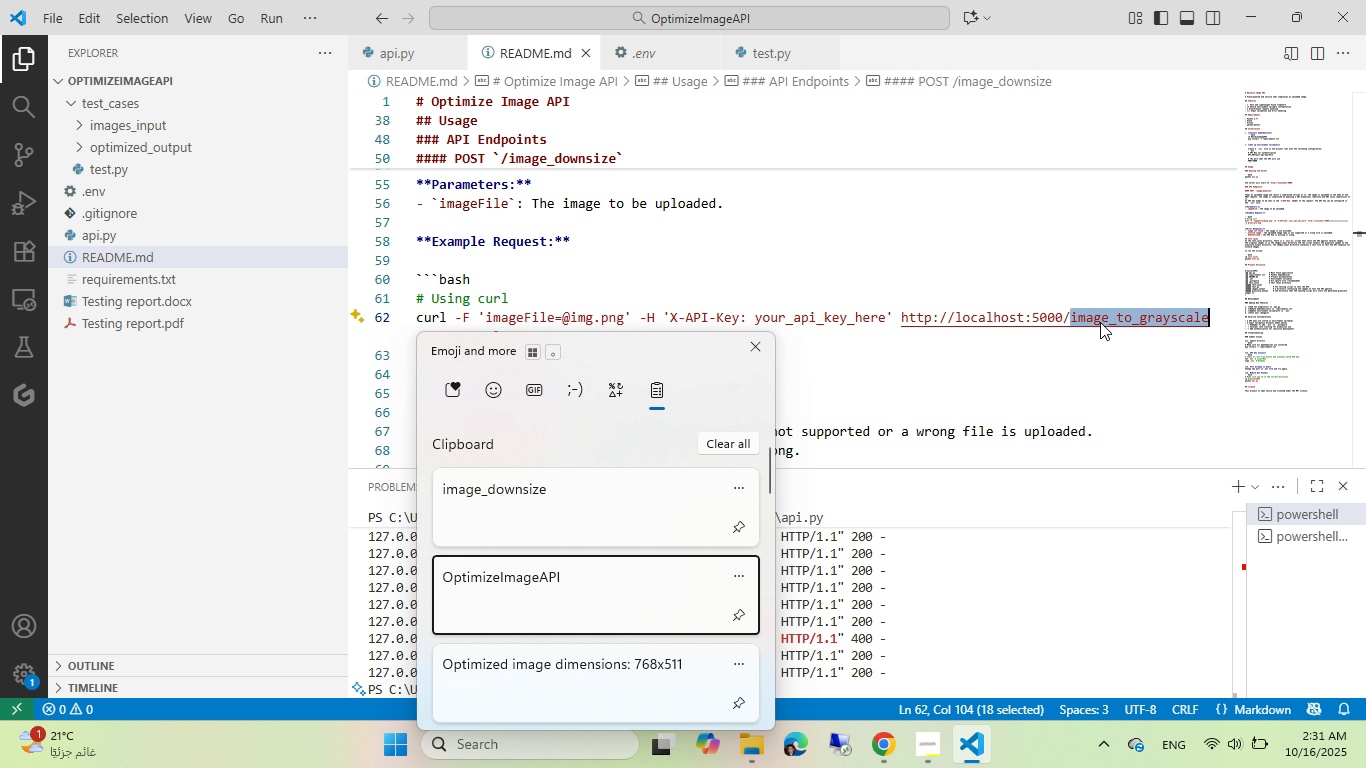 
key(ArrowUp)
 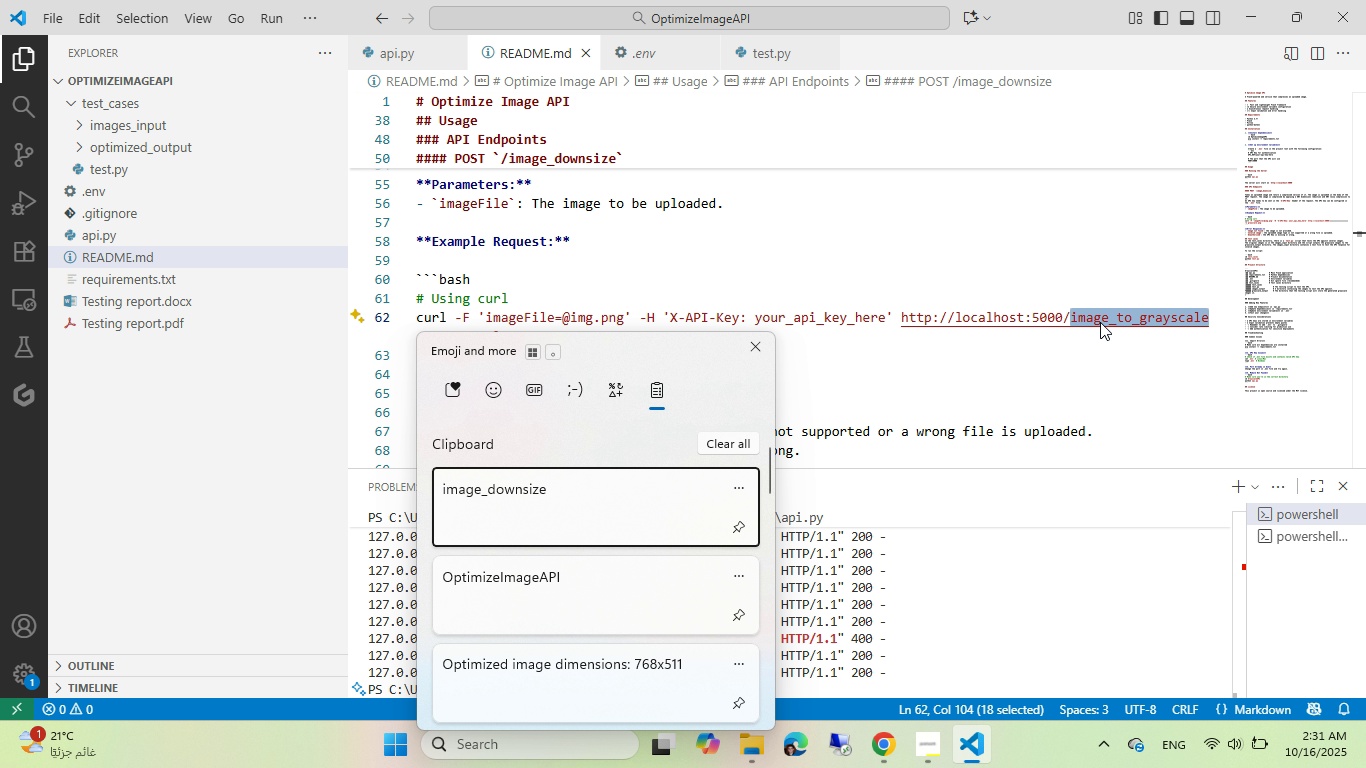 
key(Enter)
 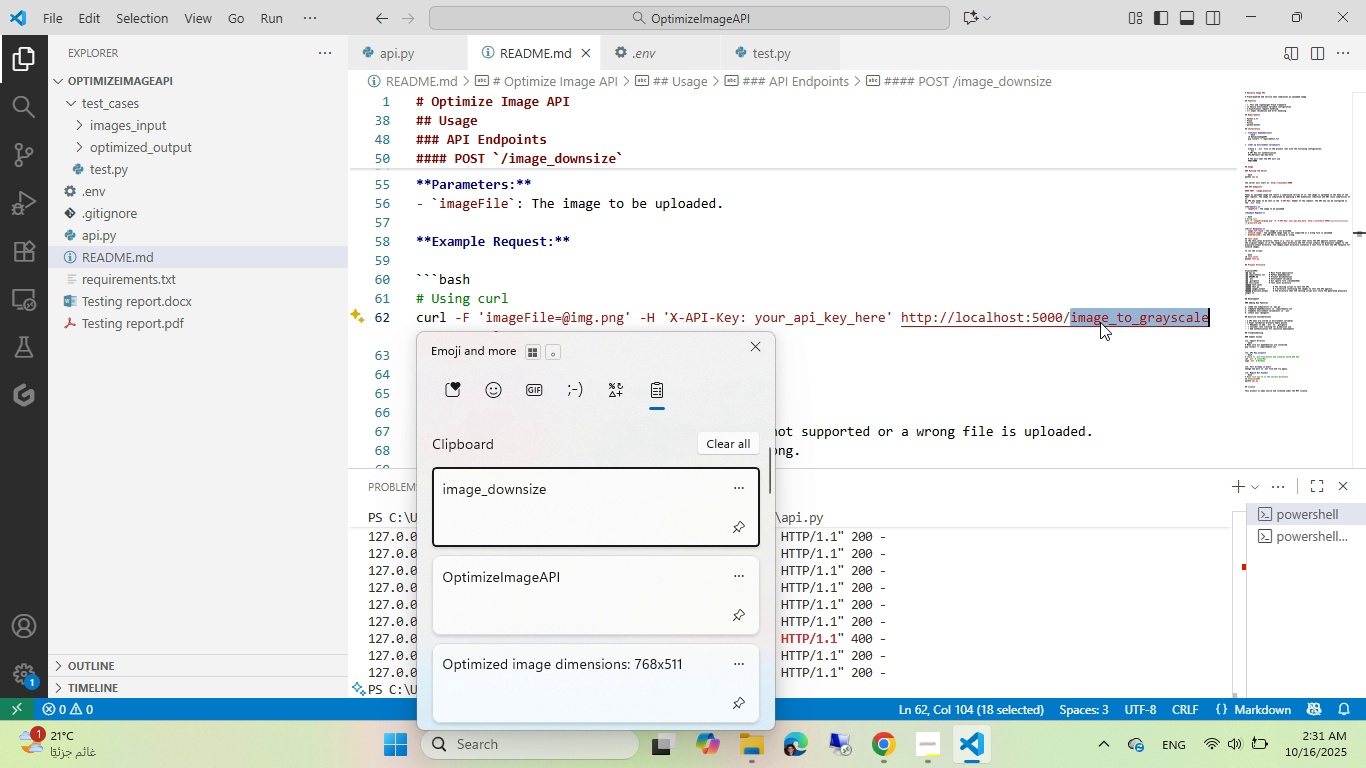 
key(Control+ControlLeft)
 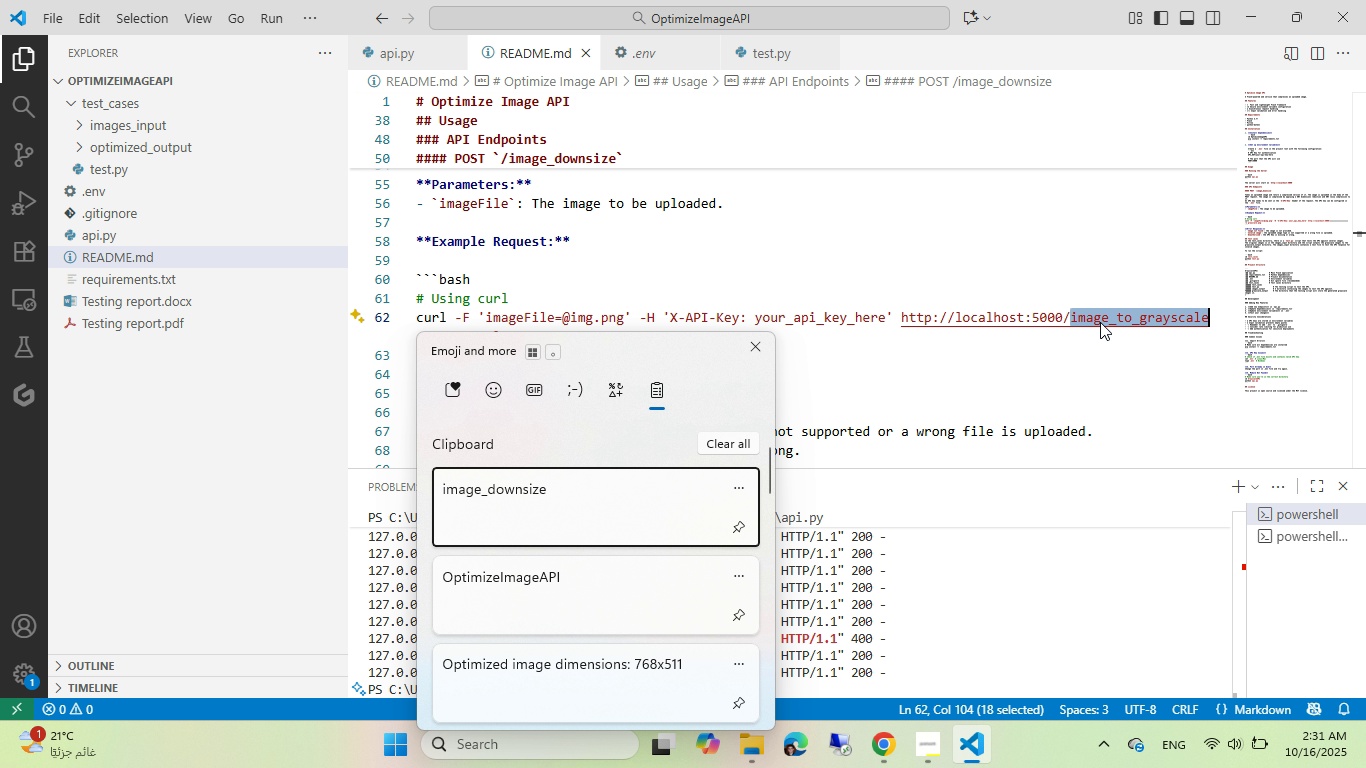 
key(Control+V)
 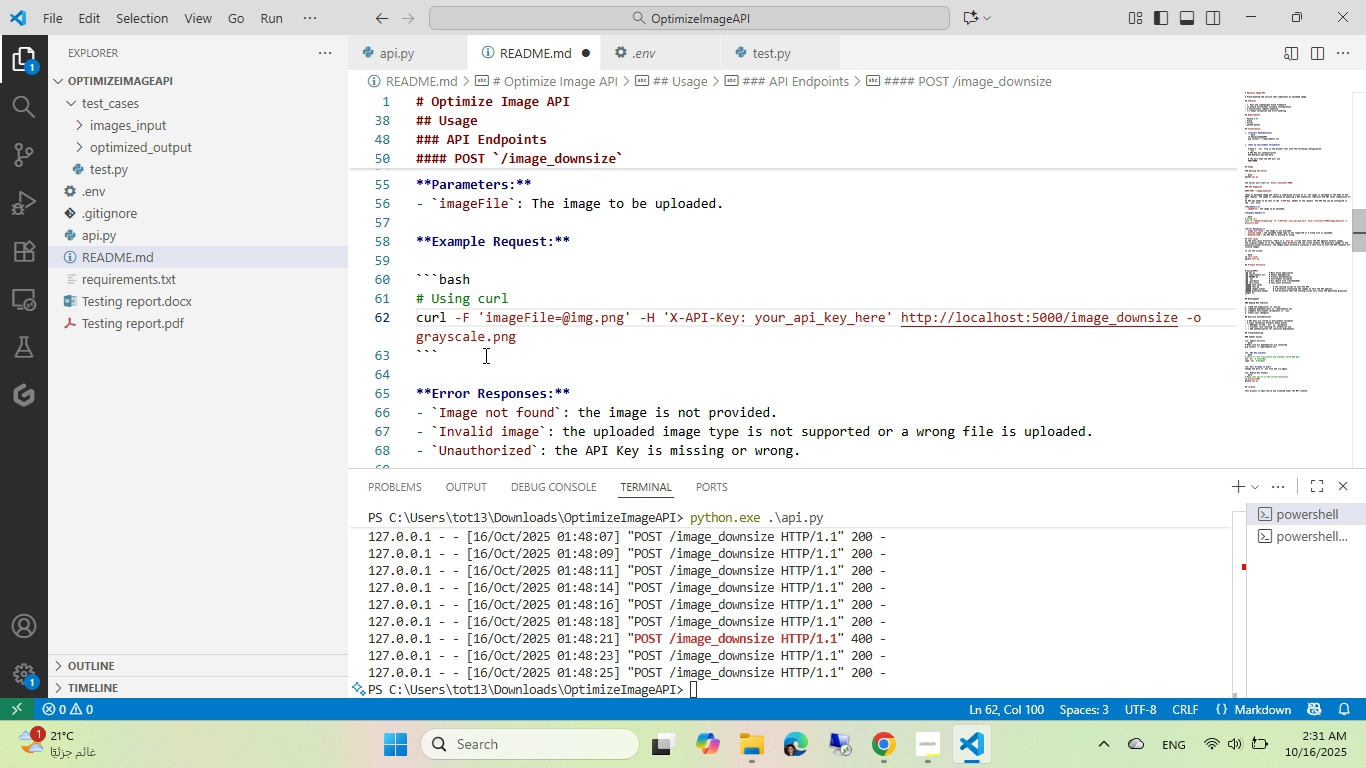 
double_click([459, 341])
 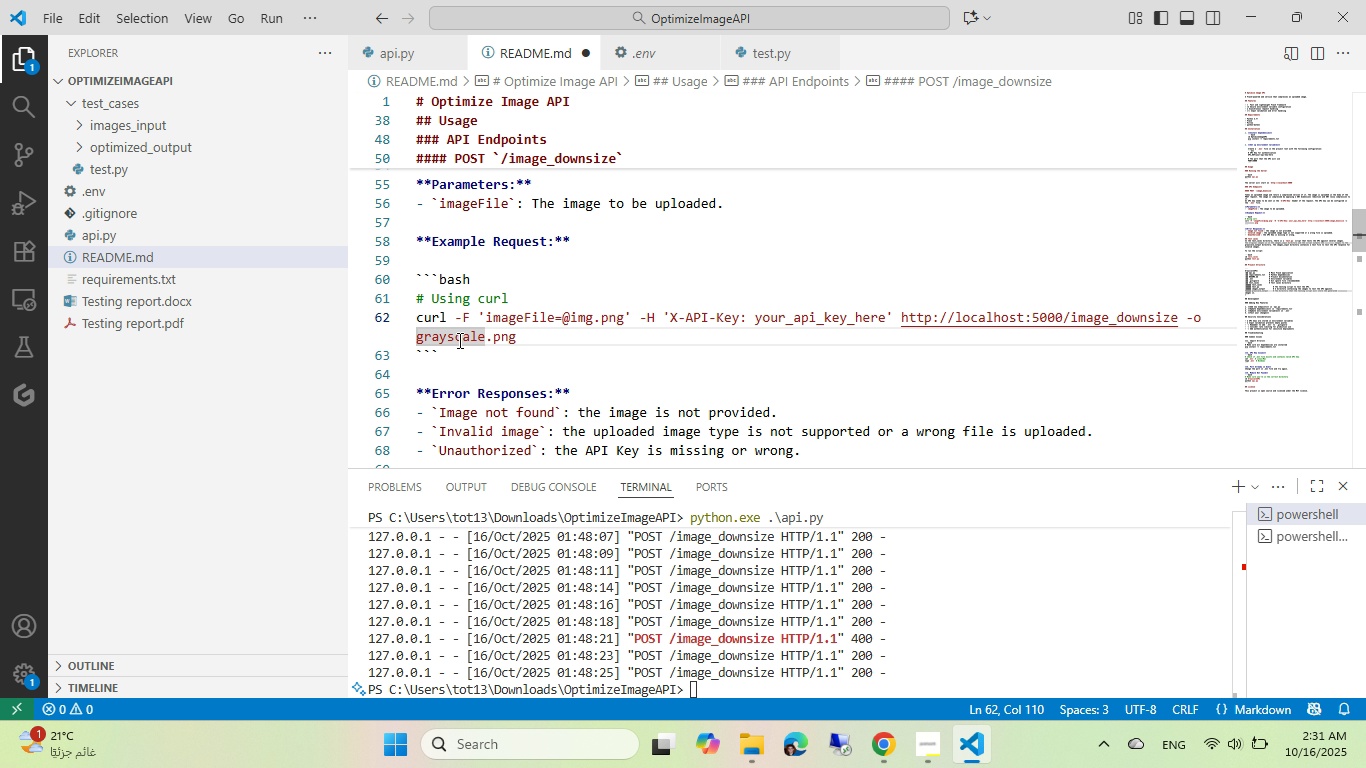 
double_click([458, 340])
 